 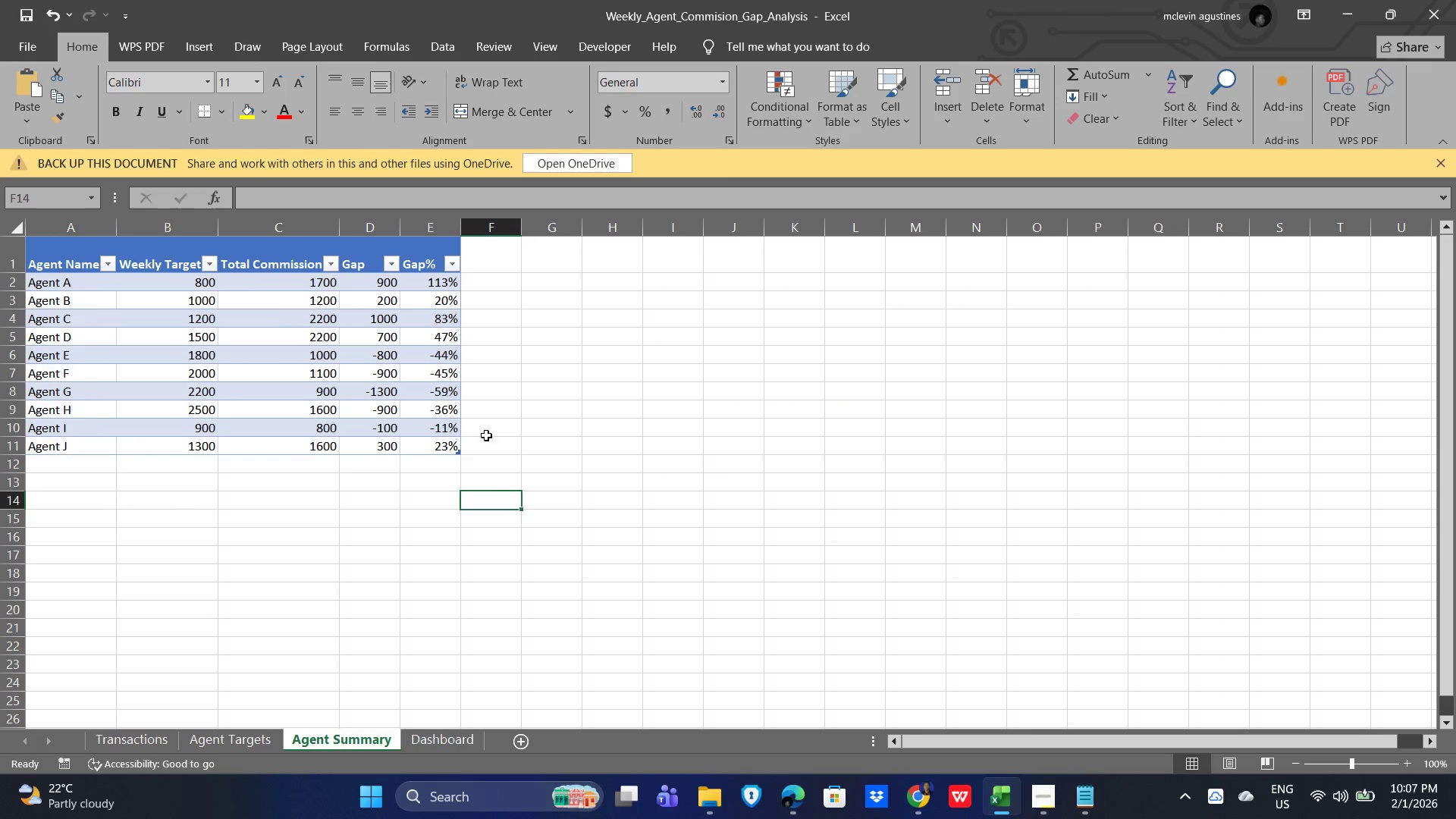 
left_click([215, 740])
 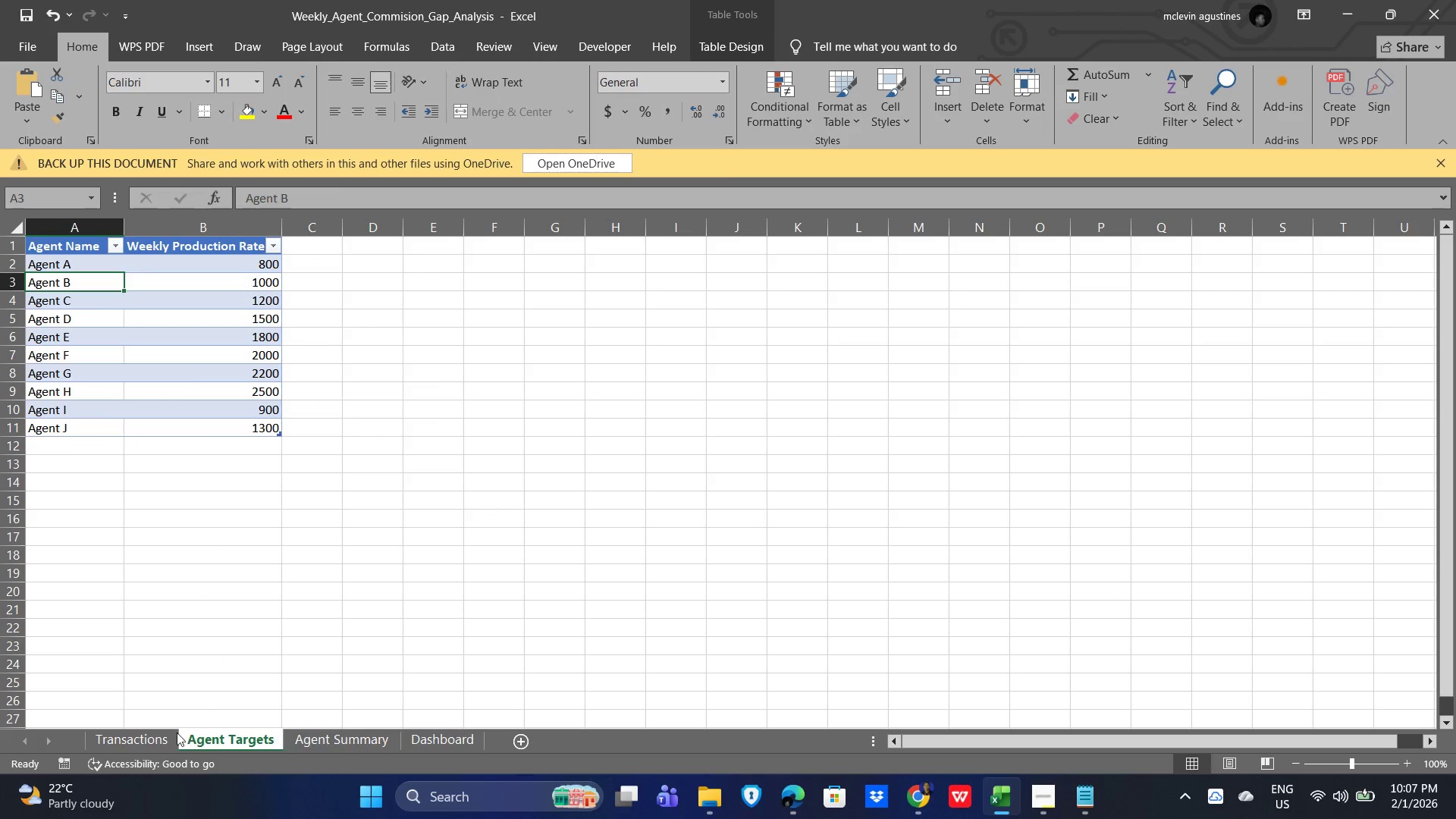 
left_click([129, 741])
 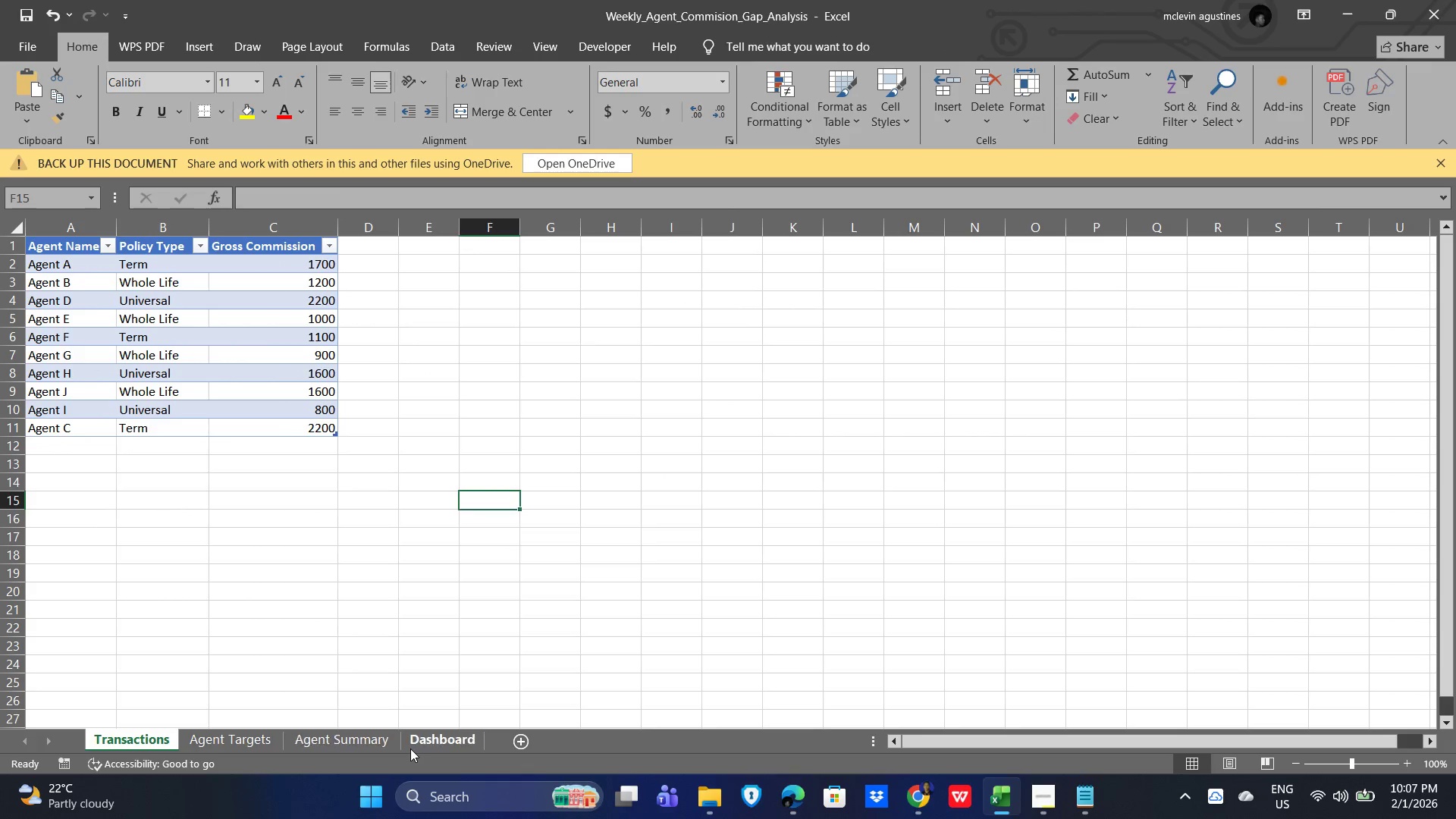 
left_click([336, 744])
 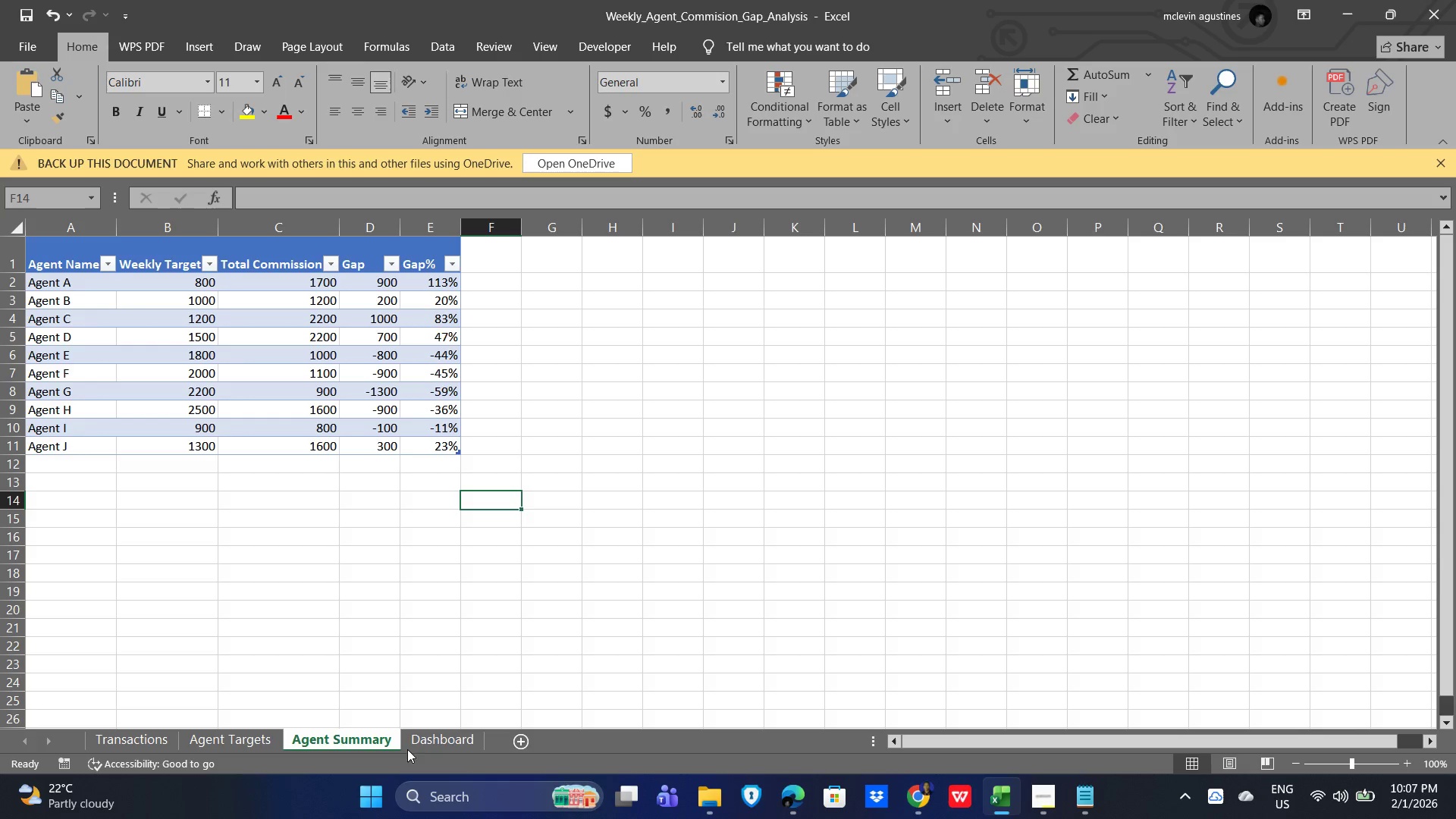 
left_click([453, 742])
 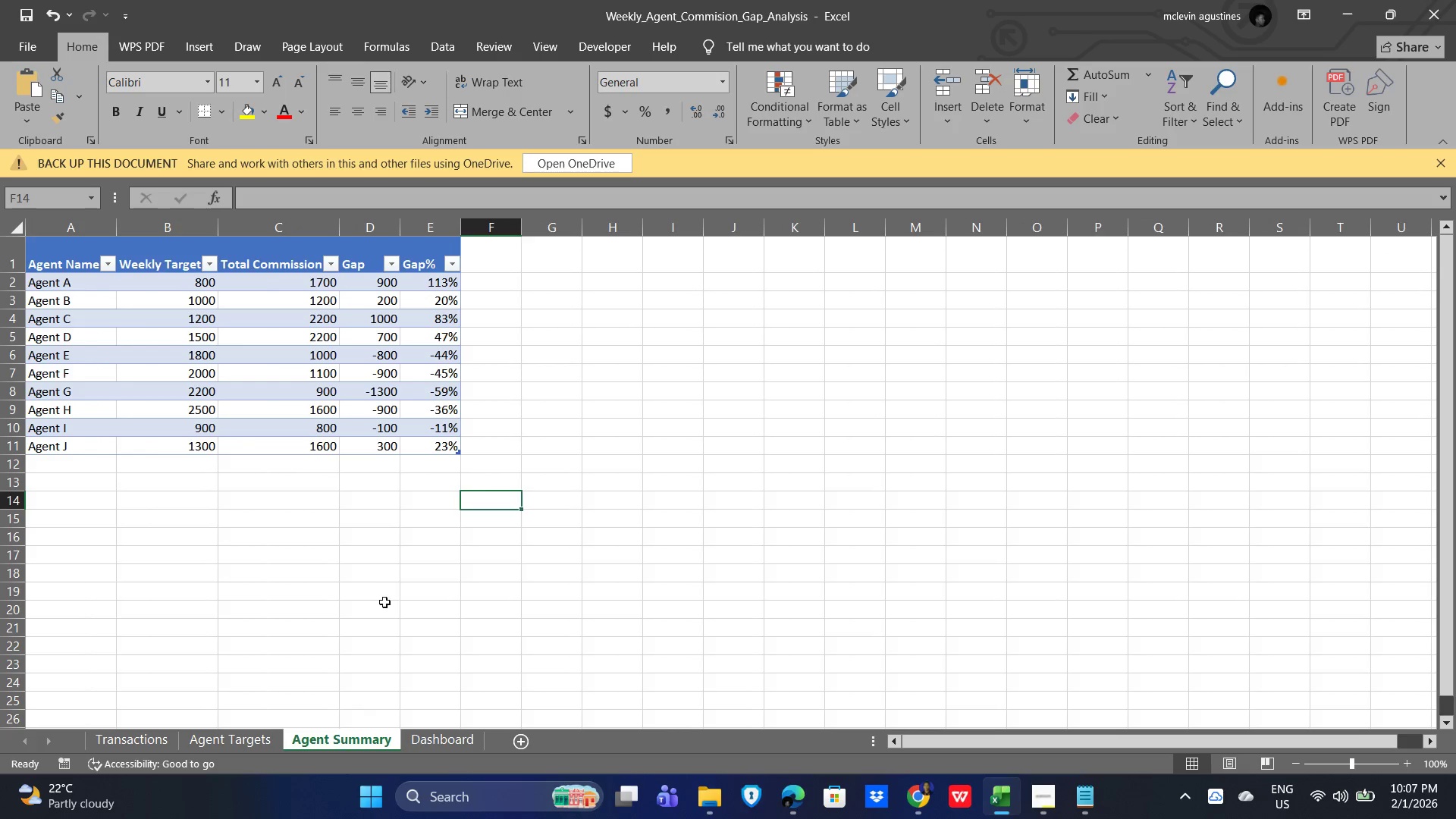 
double_click([389, 570])
 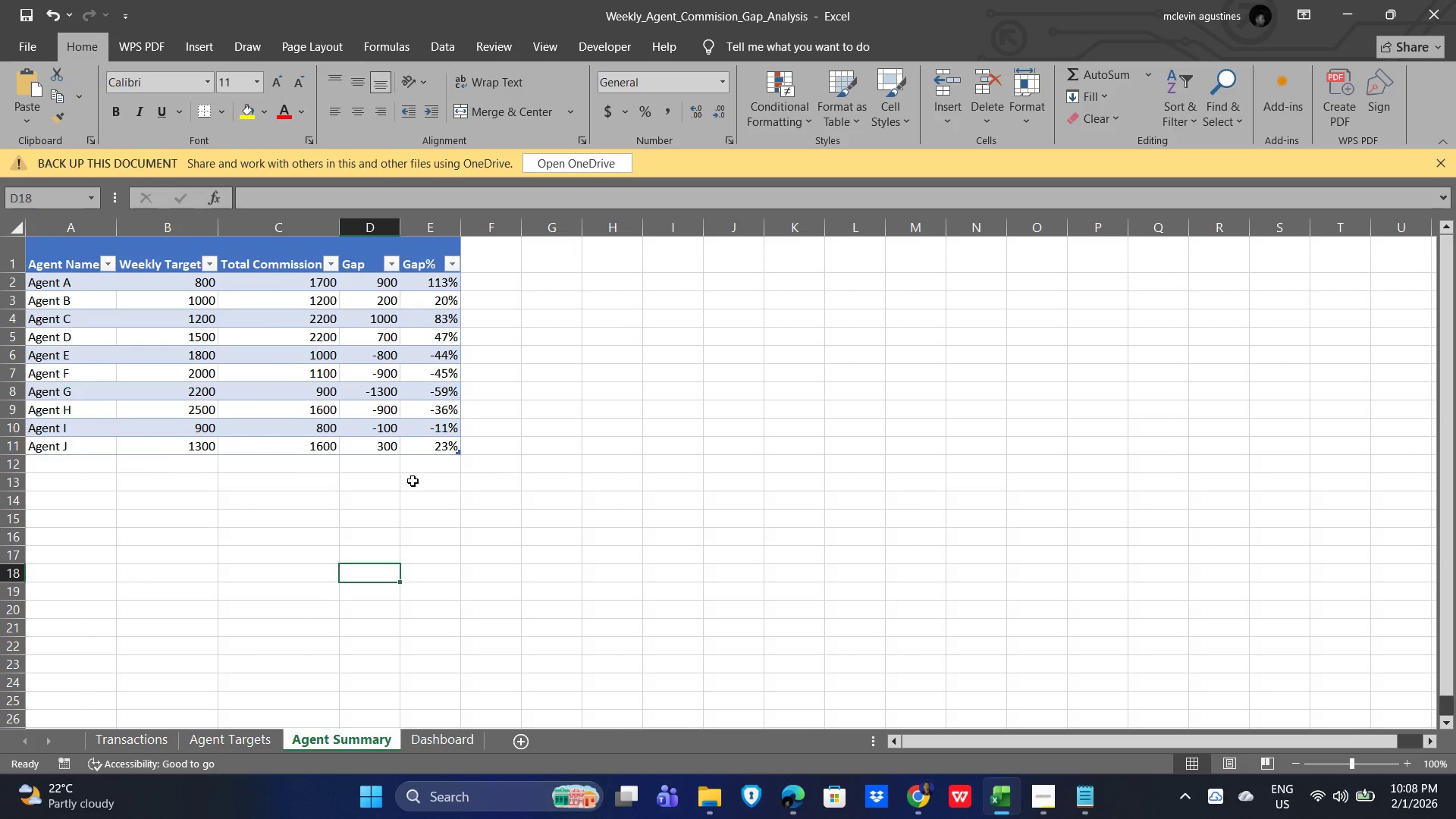 
wait(6.94)
 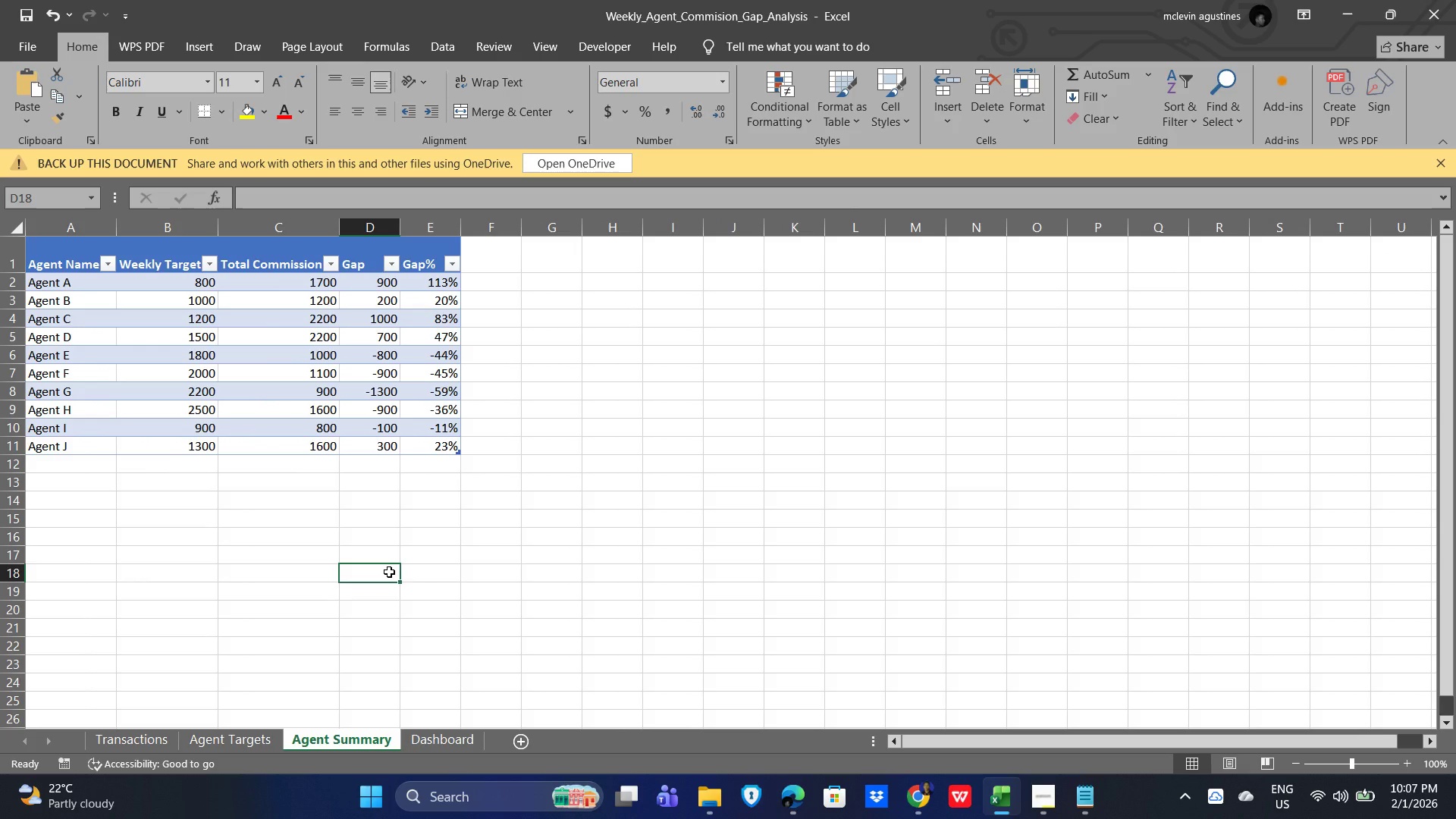 
left_click([369, 410])
 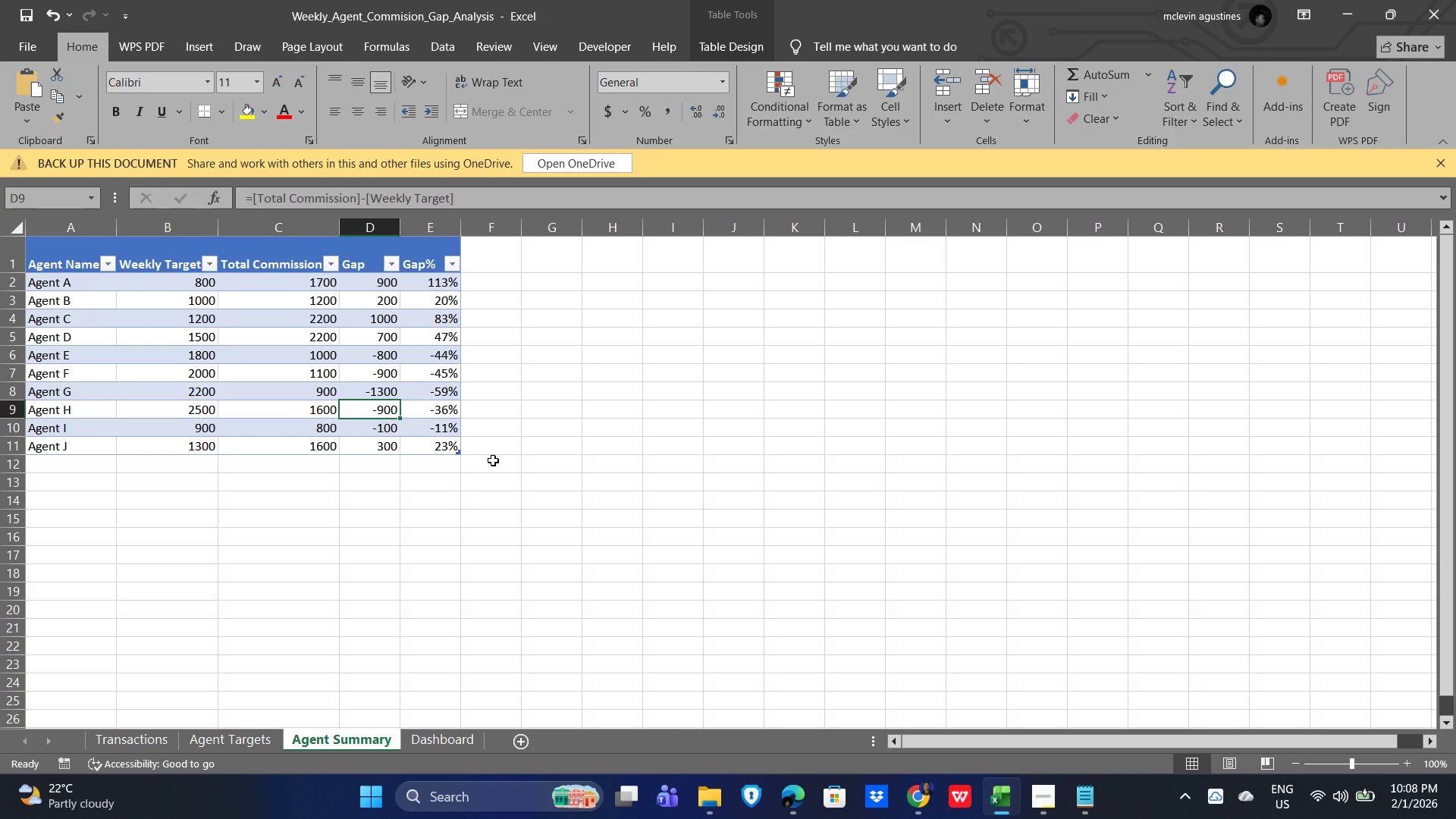 
left_click_drag(start_coordinate=[434, 281], to_coordinate=[457, 450])
 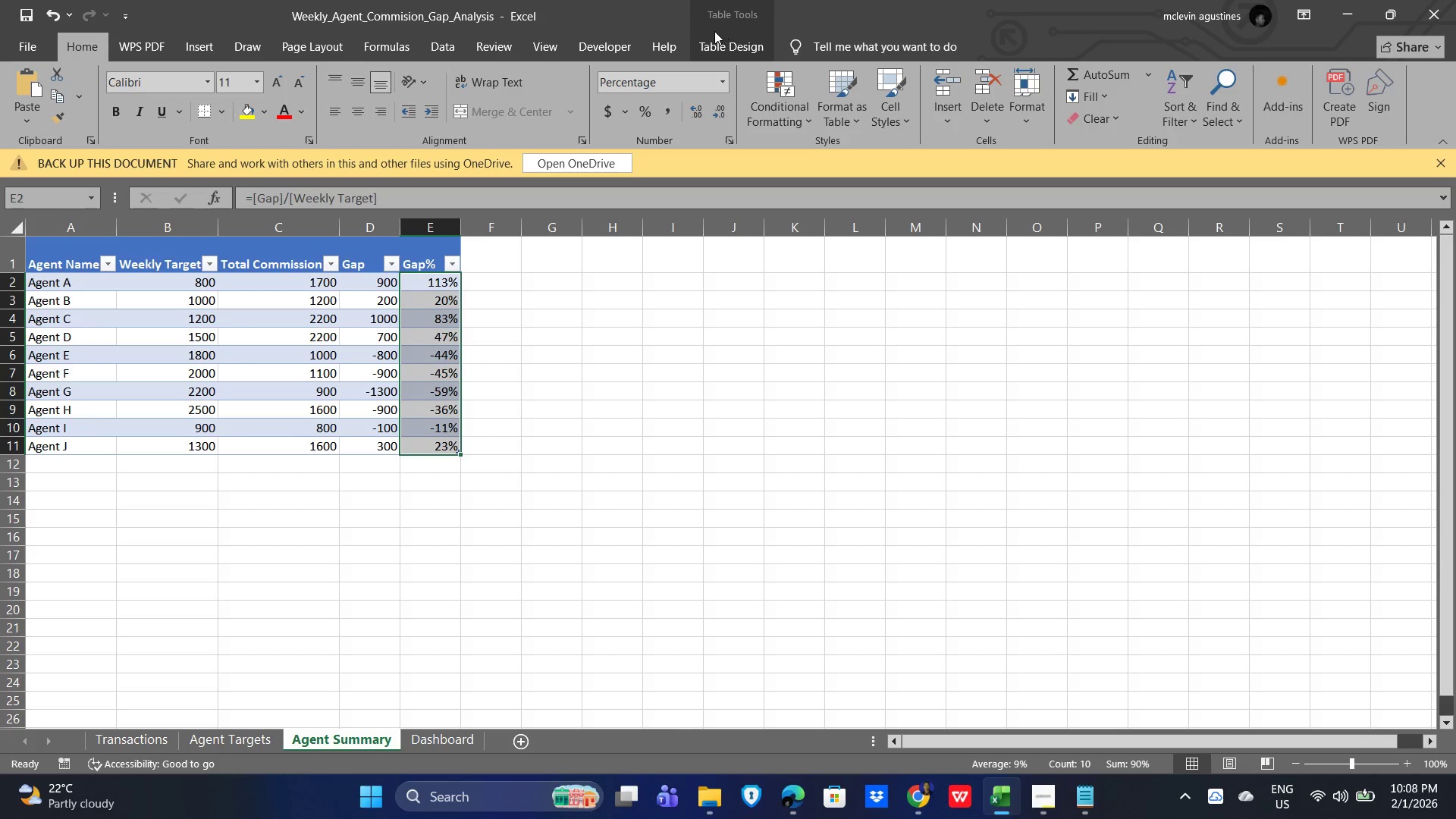 
left_click([771, 115])
 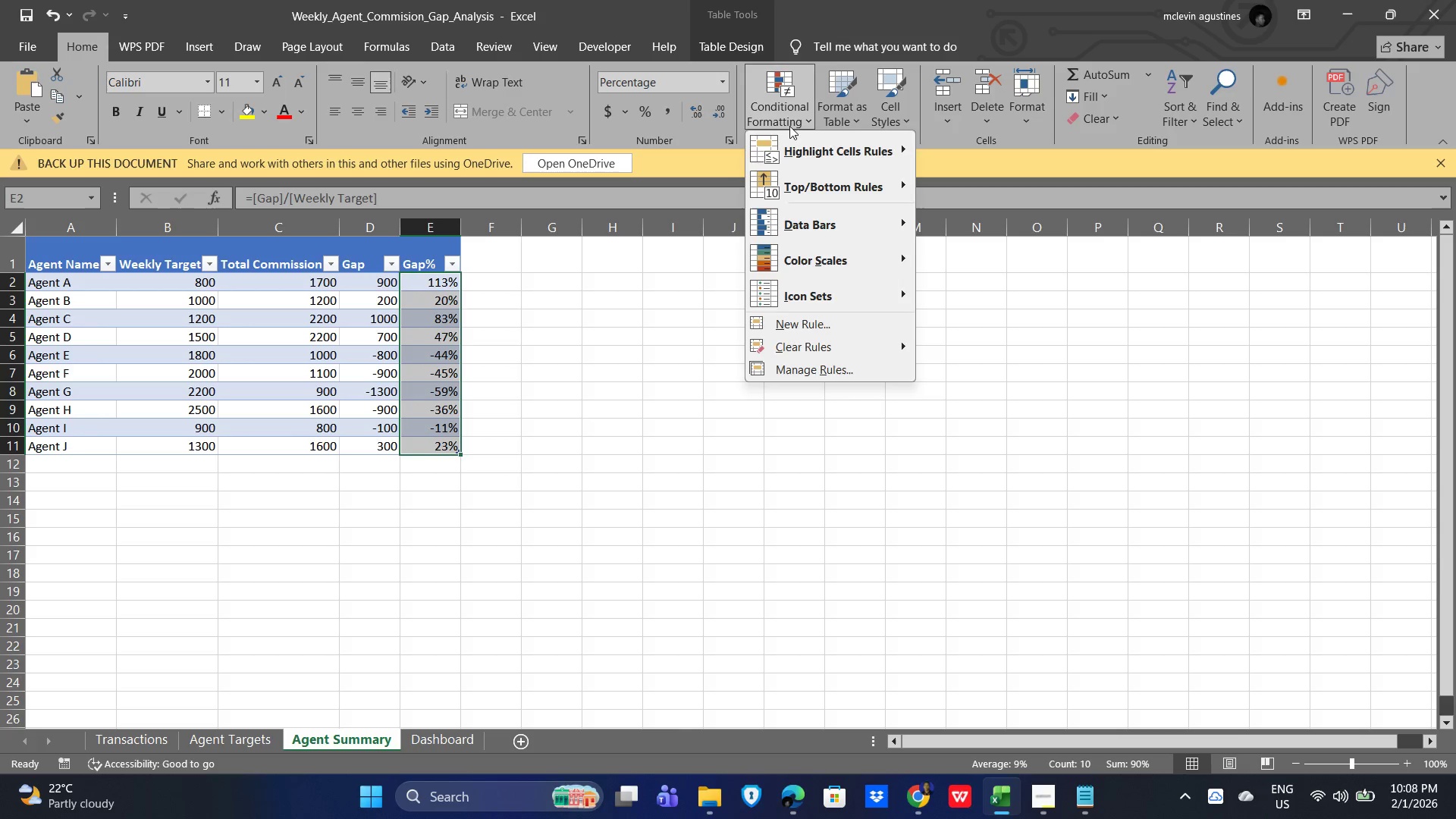 
mouse_move([814, 150])
 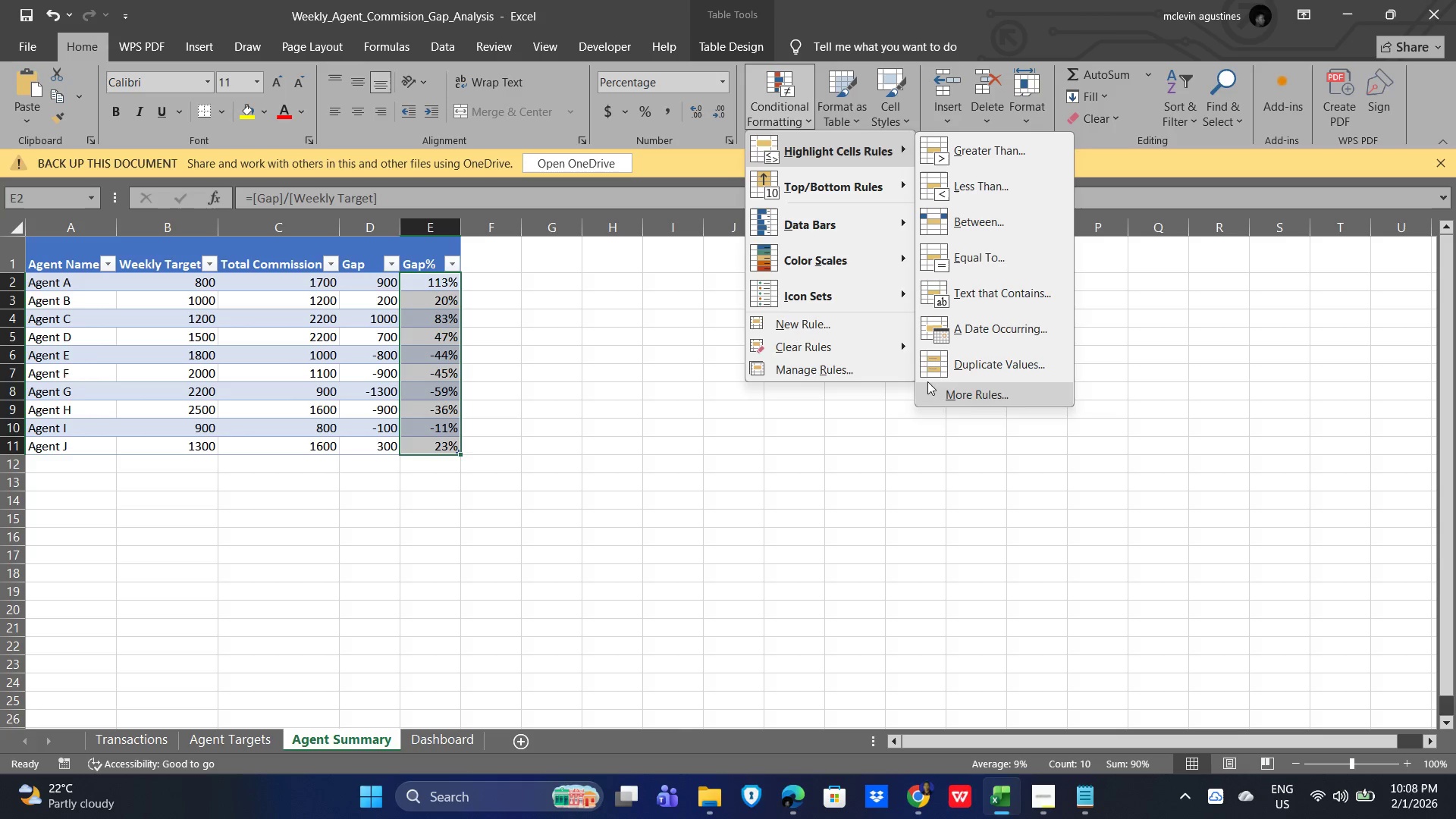 
left_click([832, 328])
 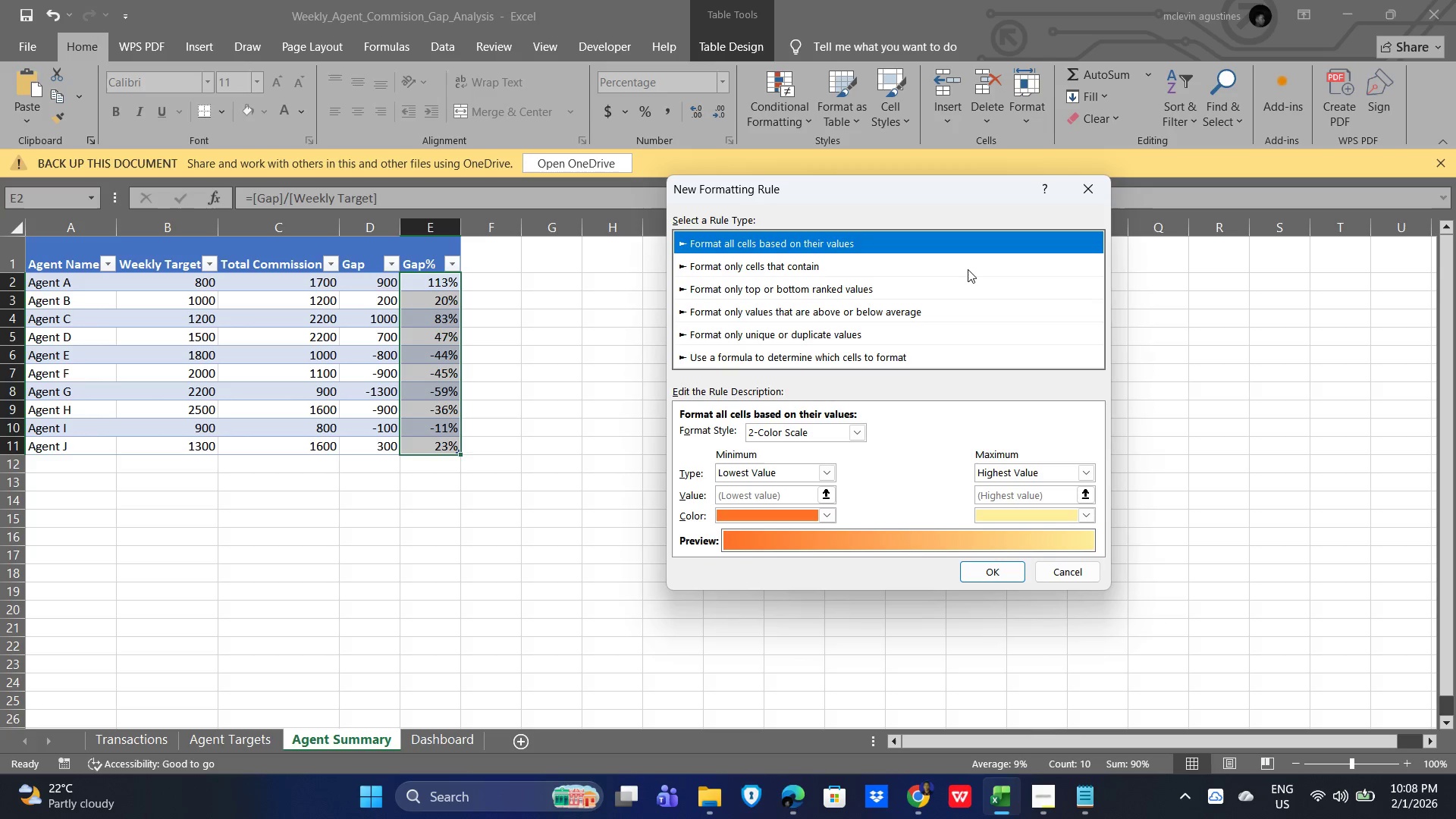 
wait(13.01)
 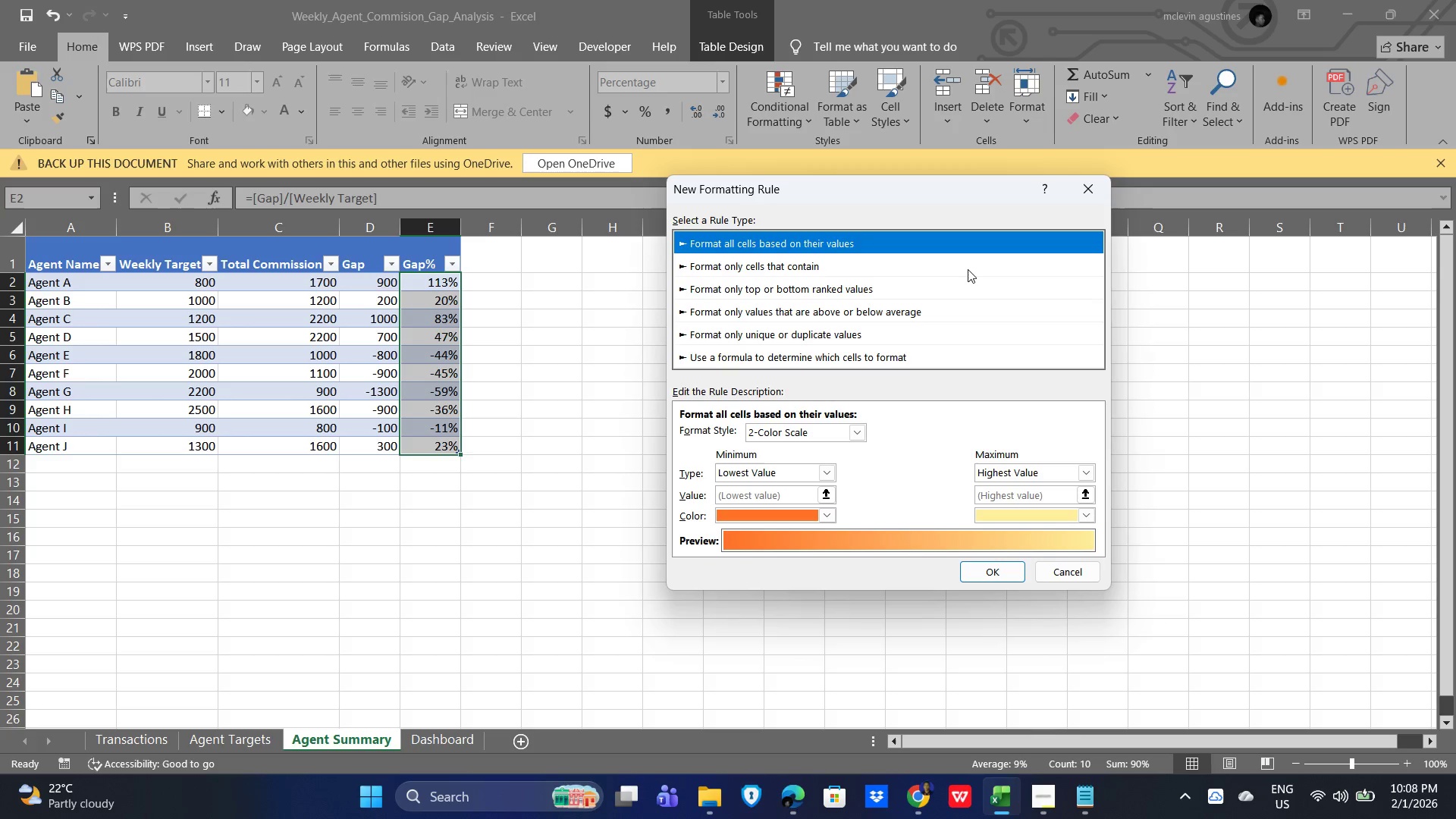 
left_click([780, 262])
 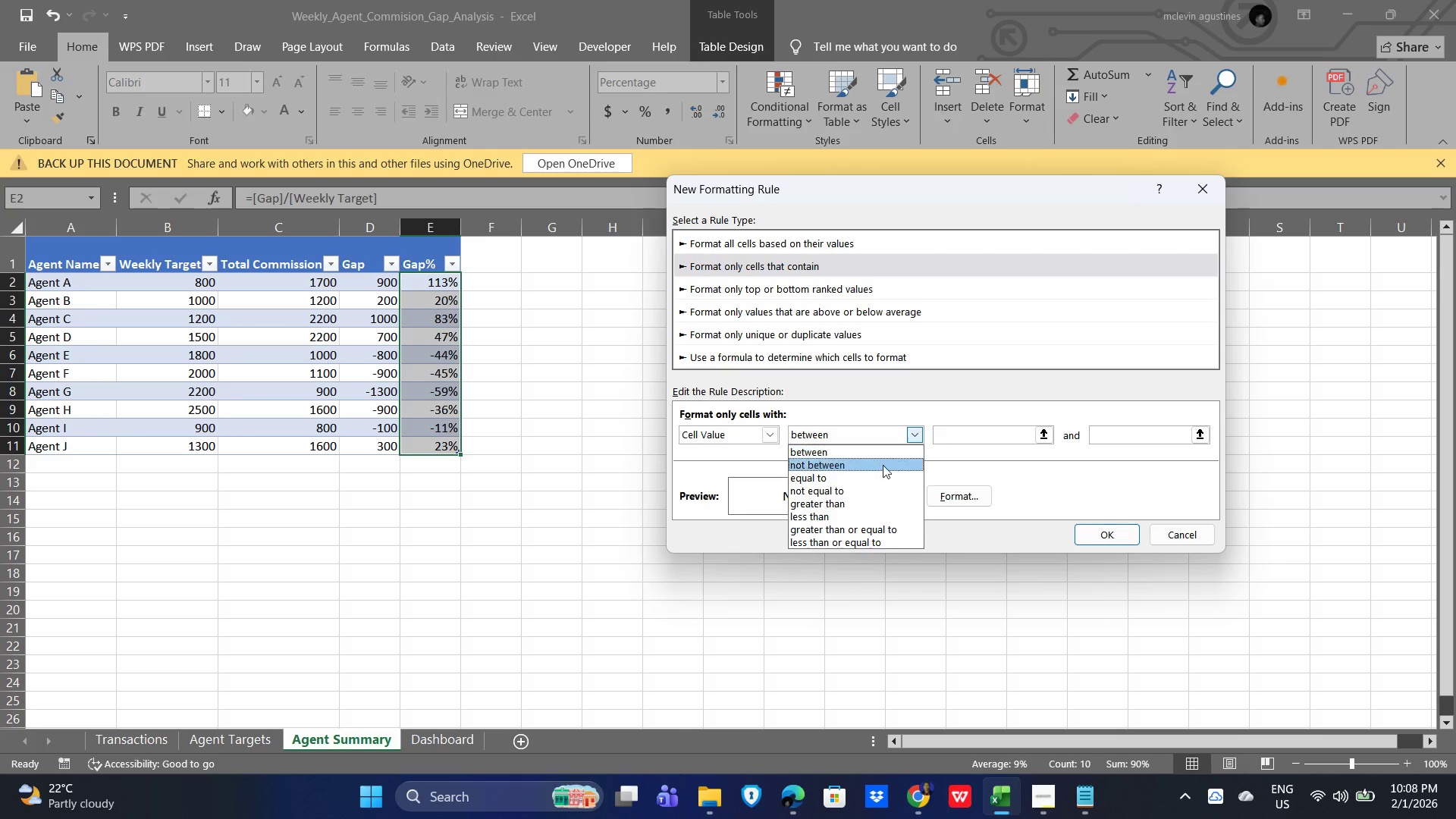 
wait(7.94)
 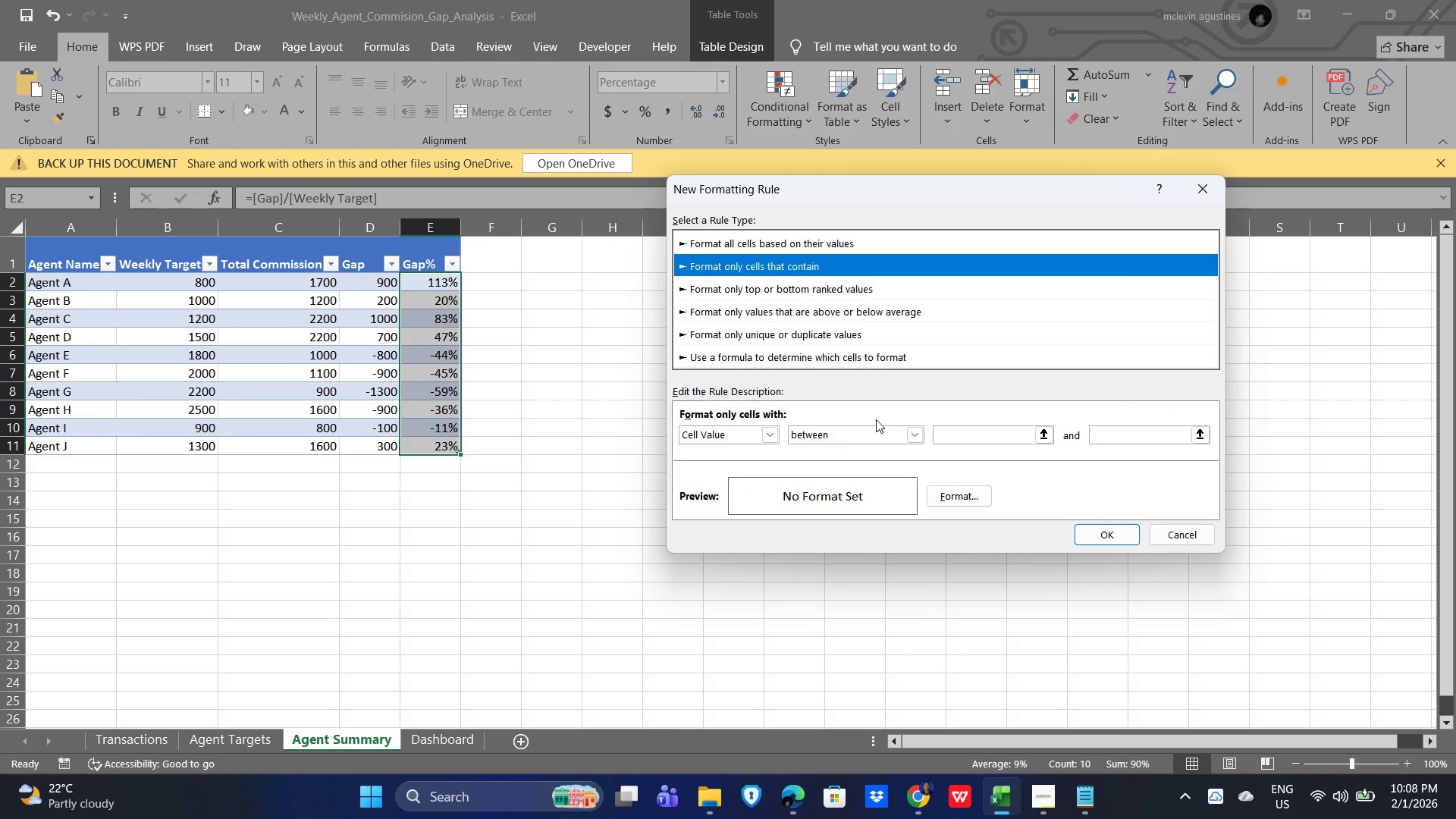 
left_click([855, 514])
 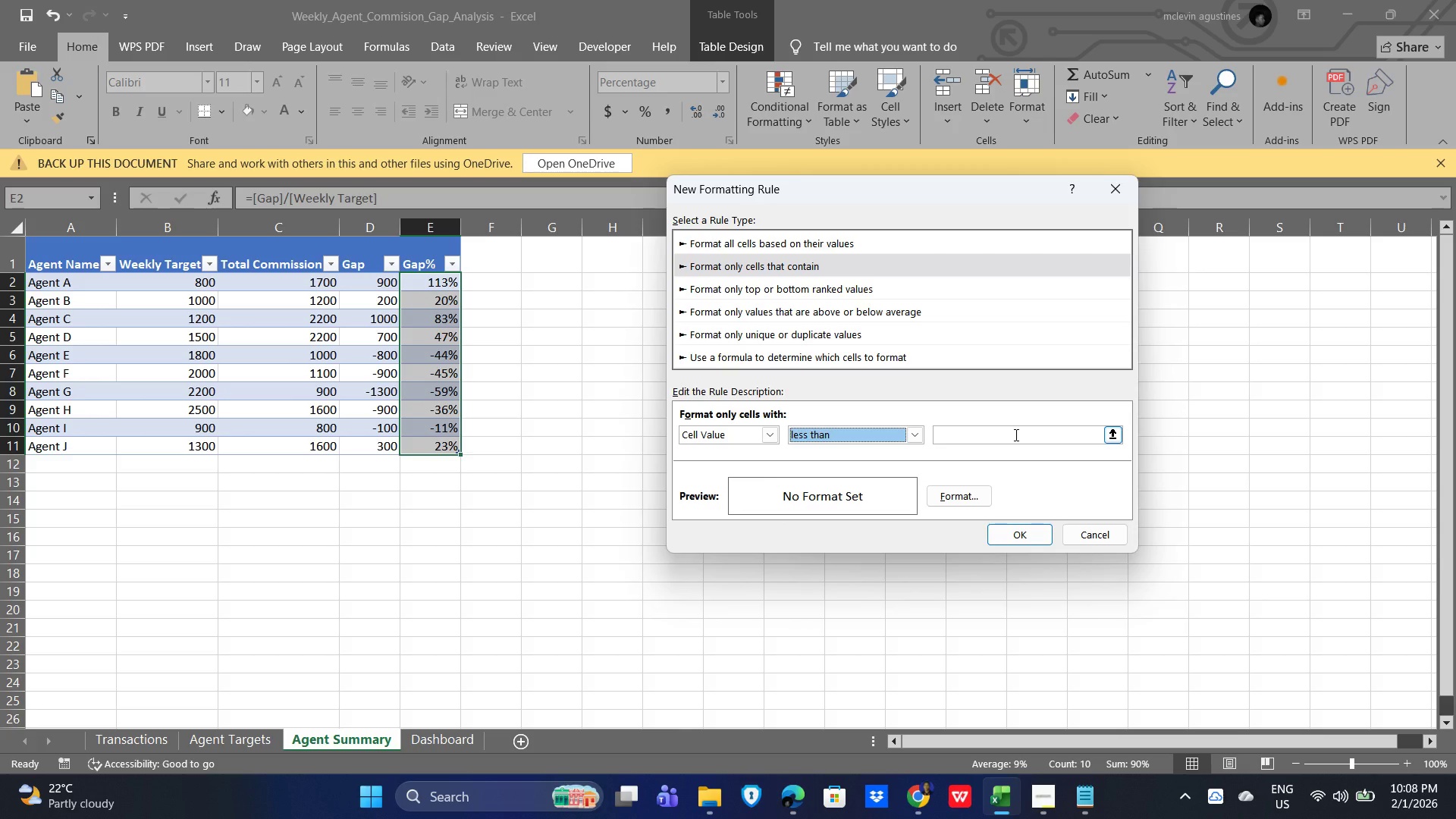 
left_click([1015, 435])
 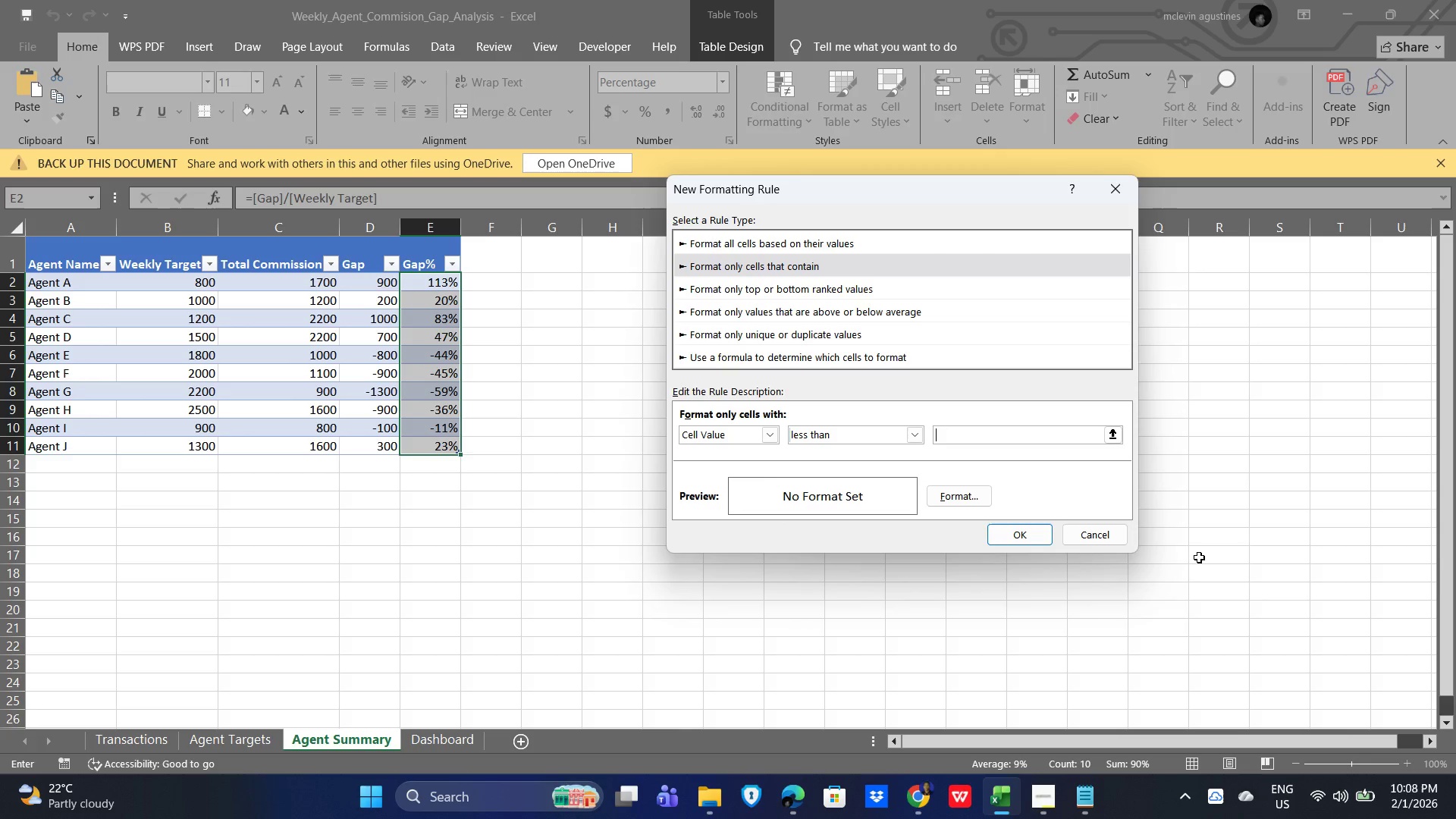 
key(NumpadSubtract)
 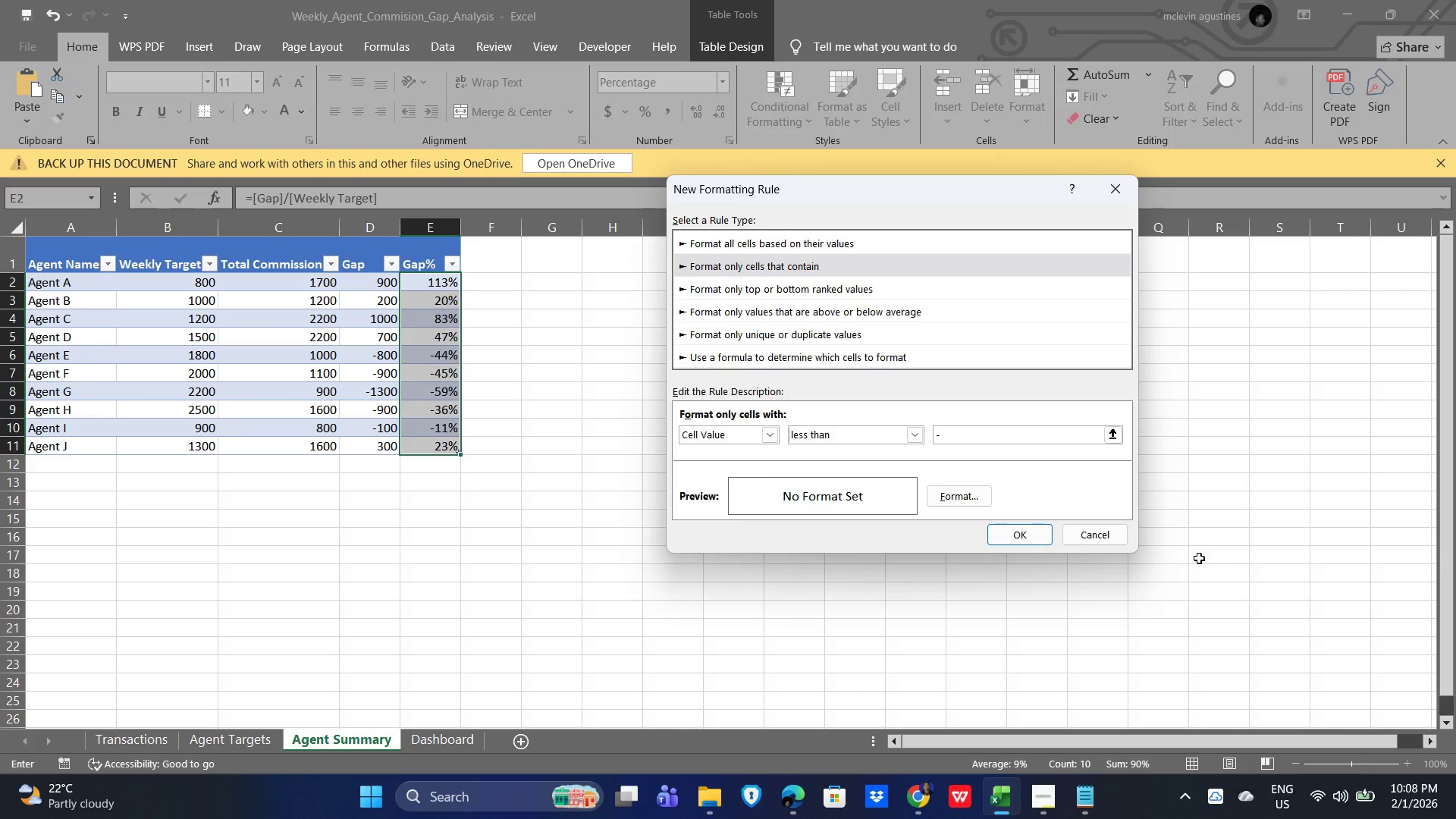 
key(NumpadDecimal)
 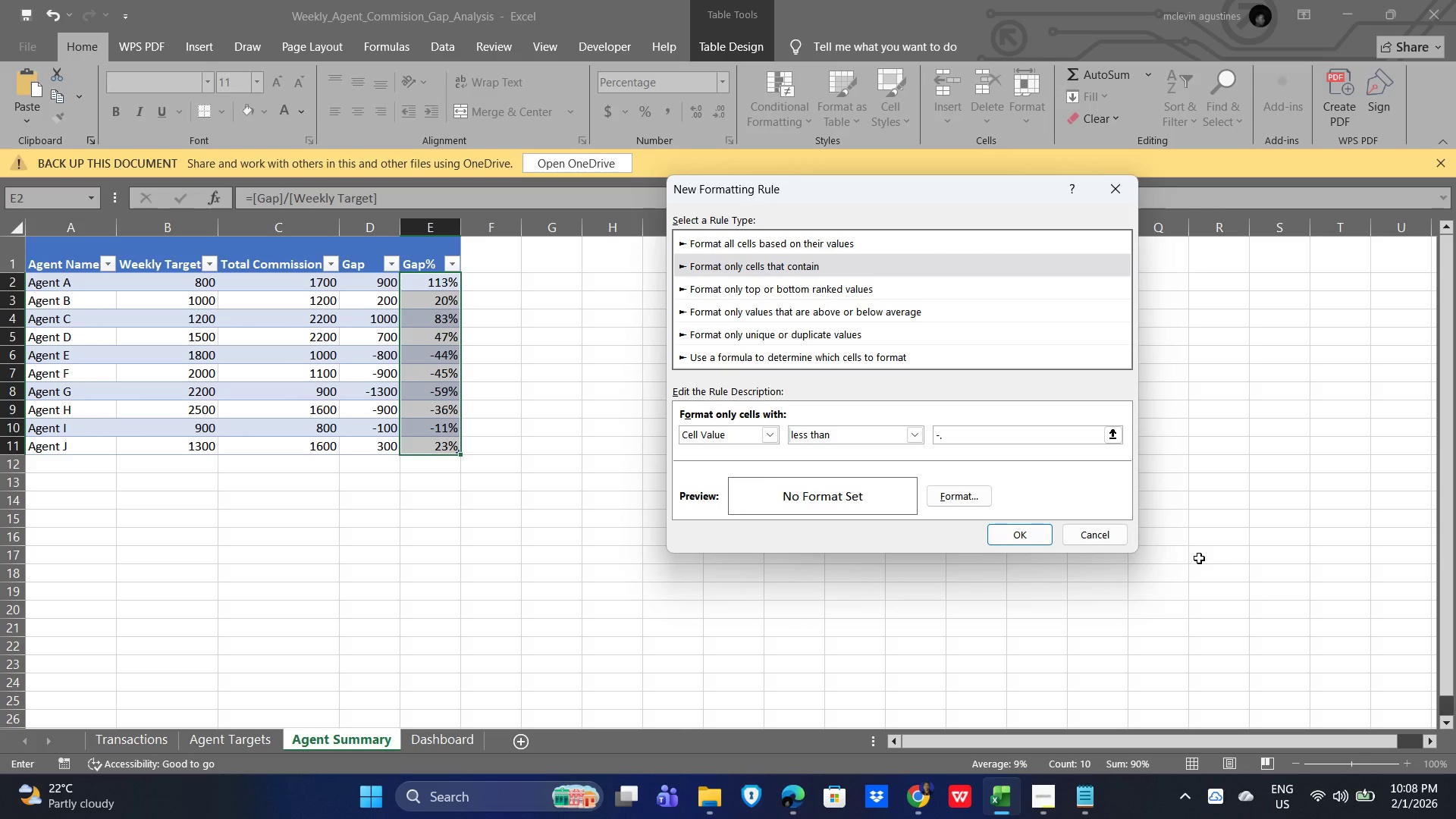 
key(Numpad0)
 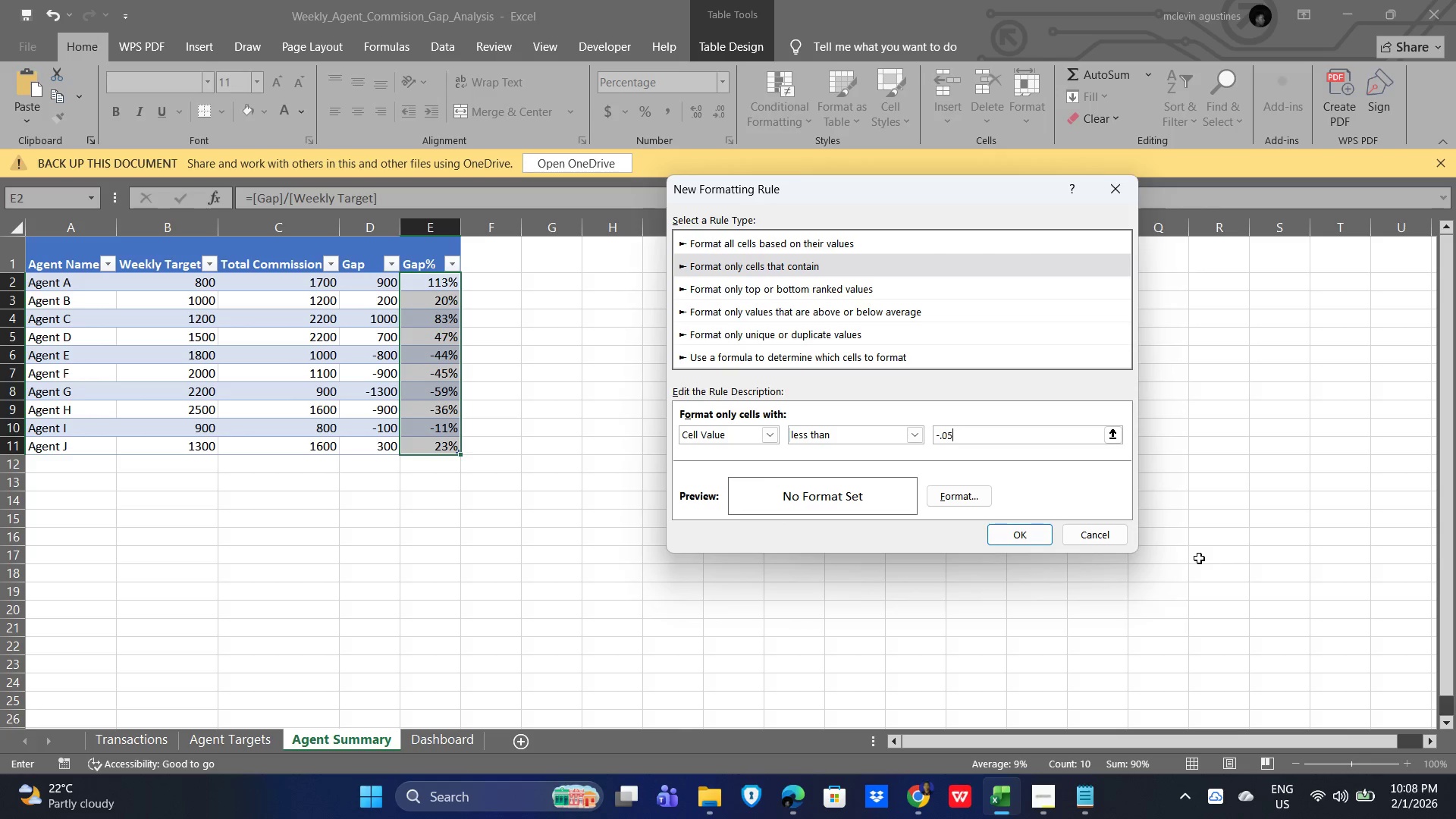 
key(Numpad5)
 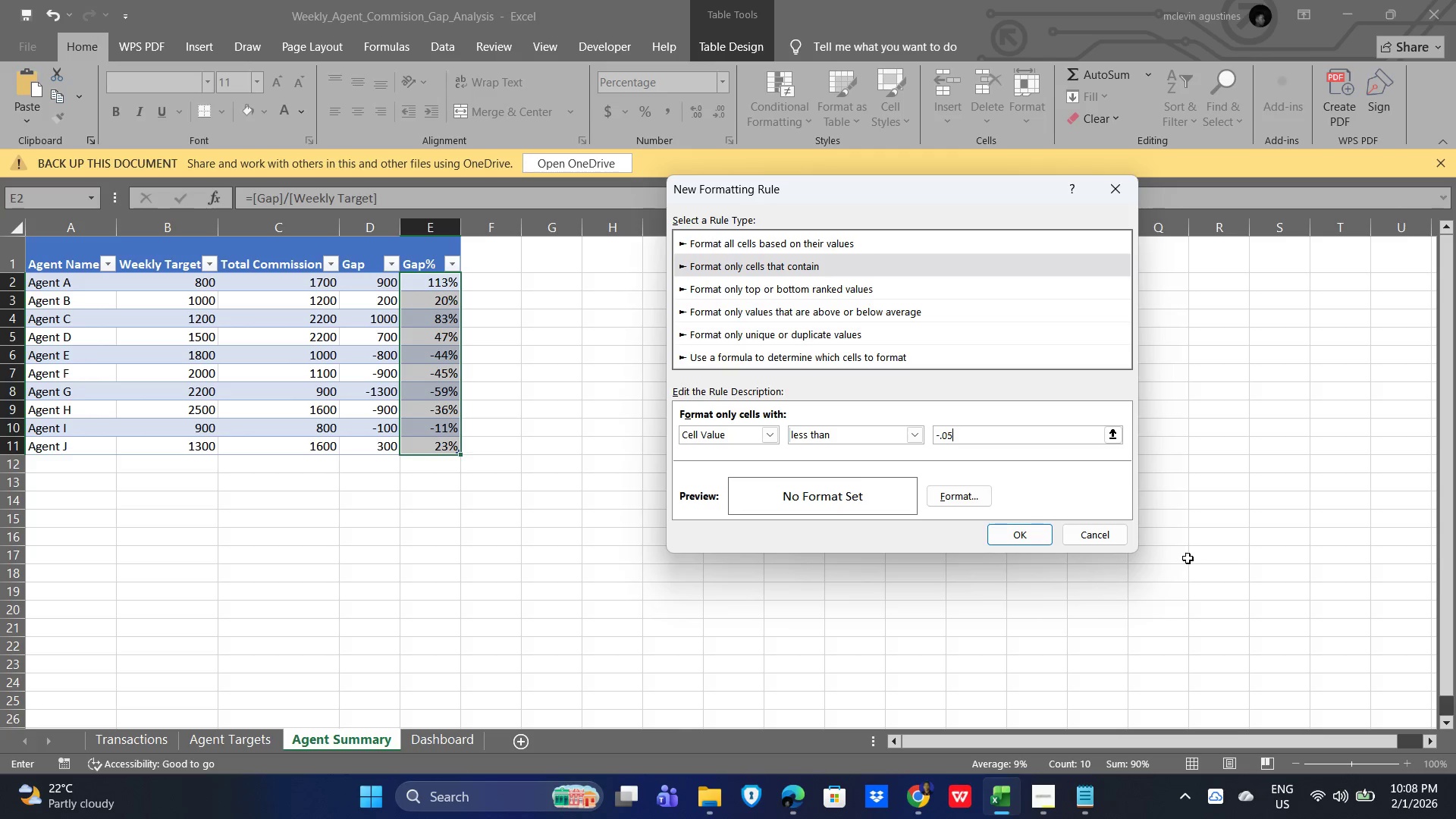 
wait(7.3)
 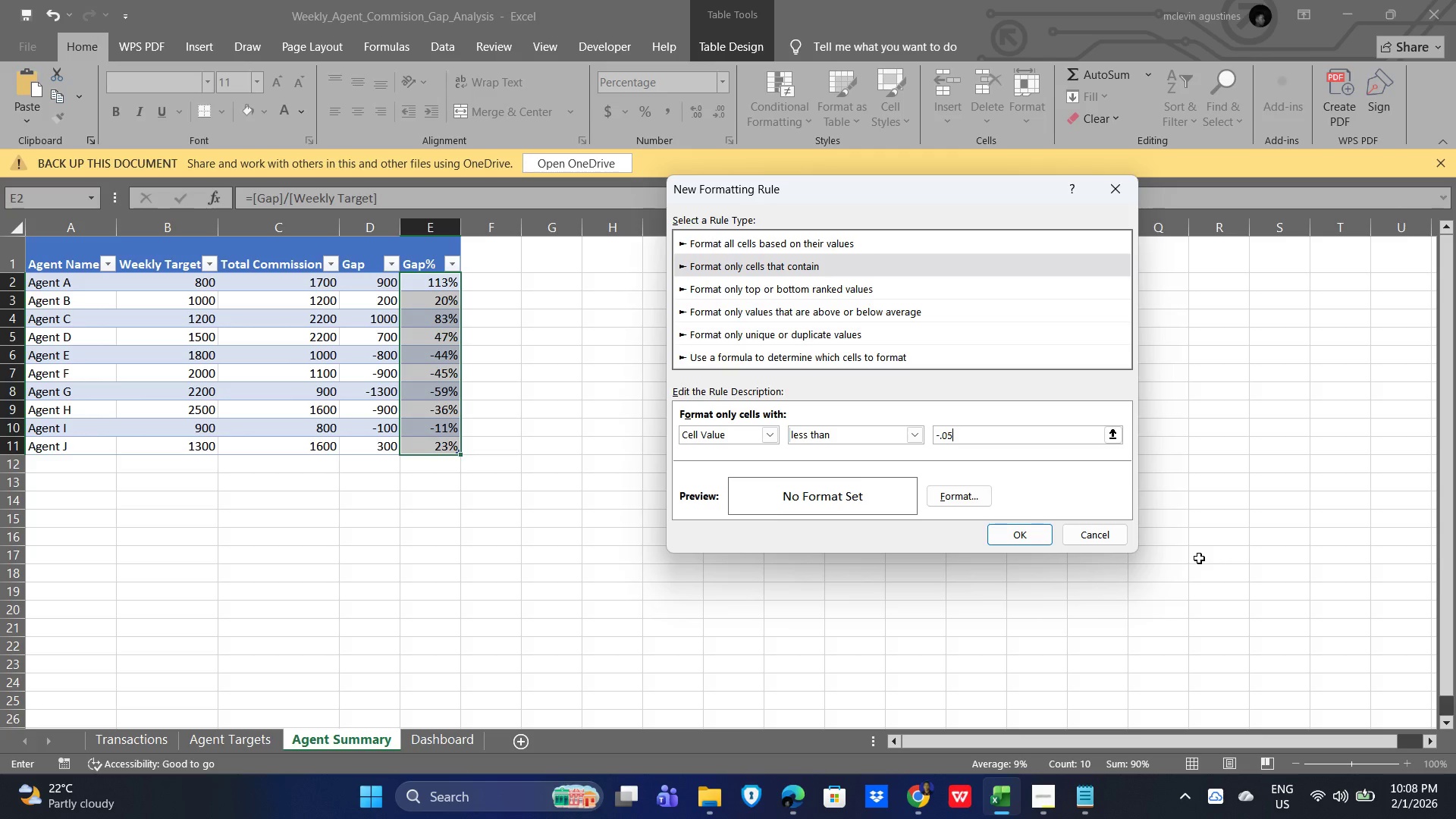 
left_click([941, 433])
 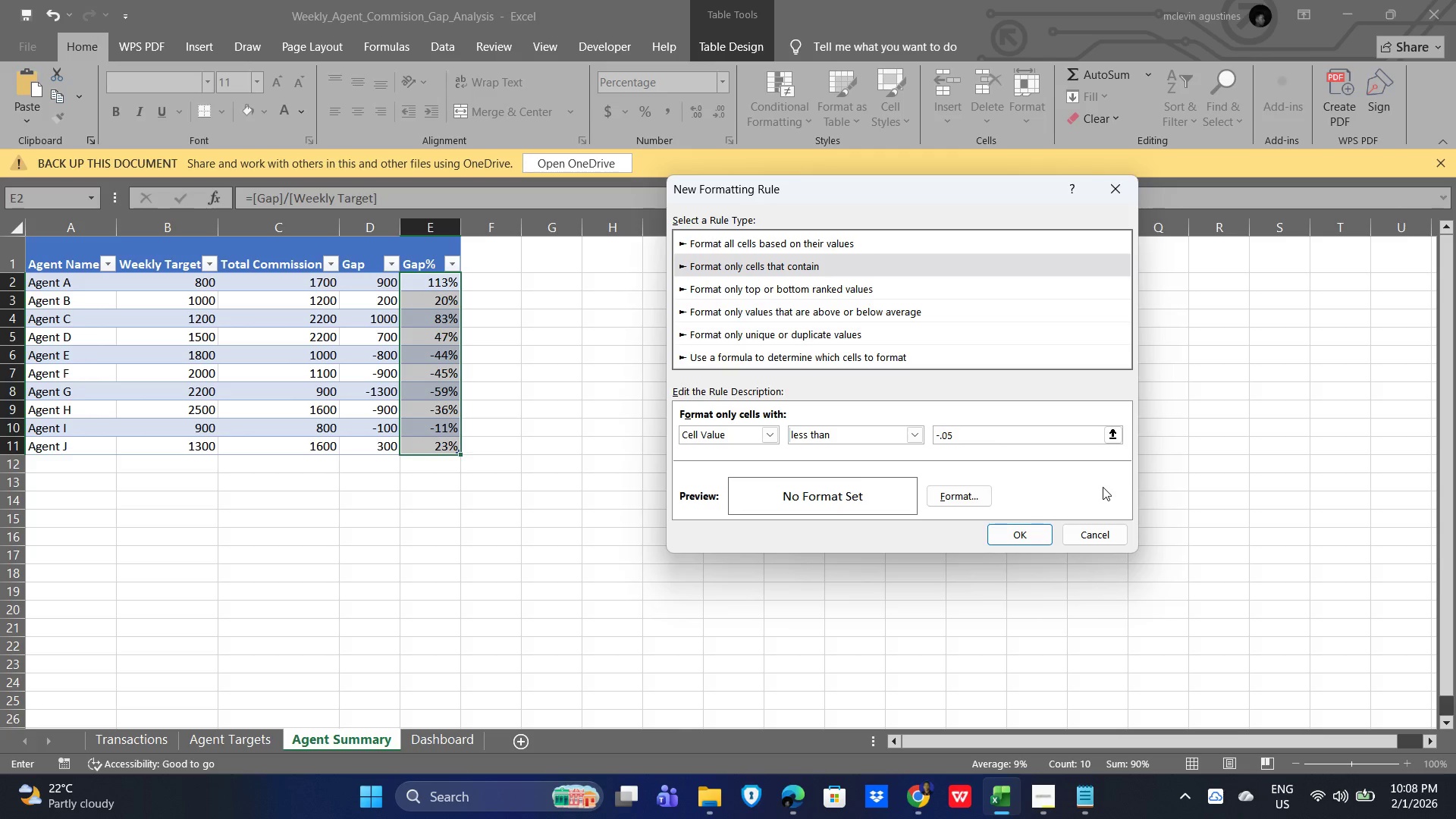 
key(ArrowLeft)
 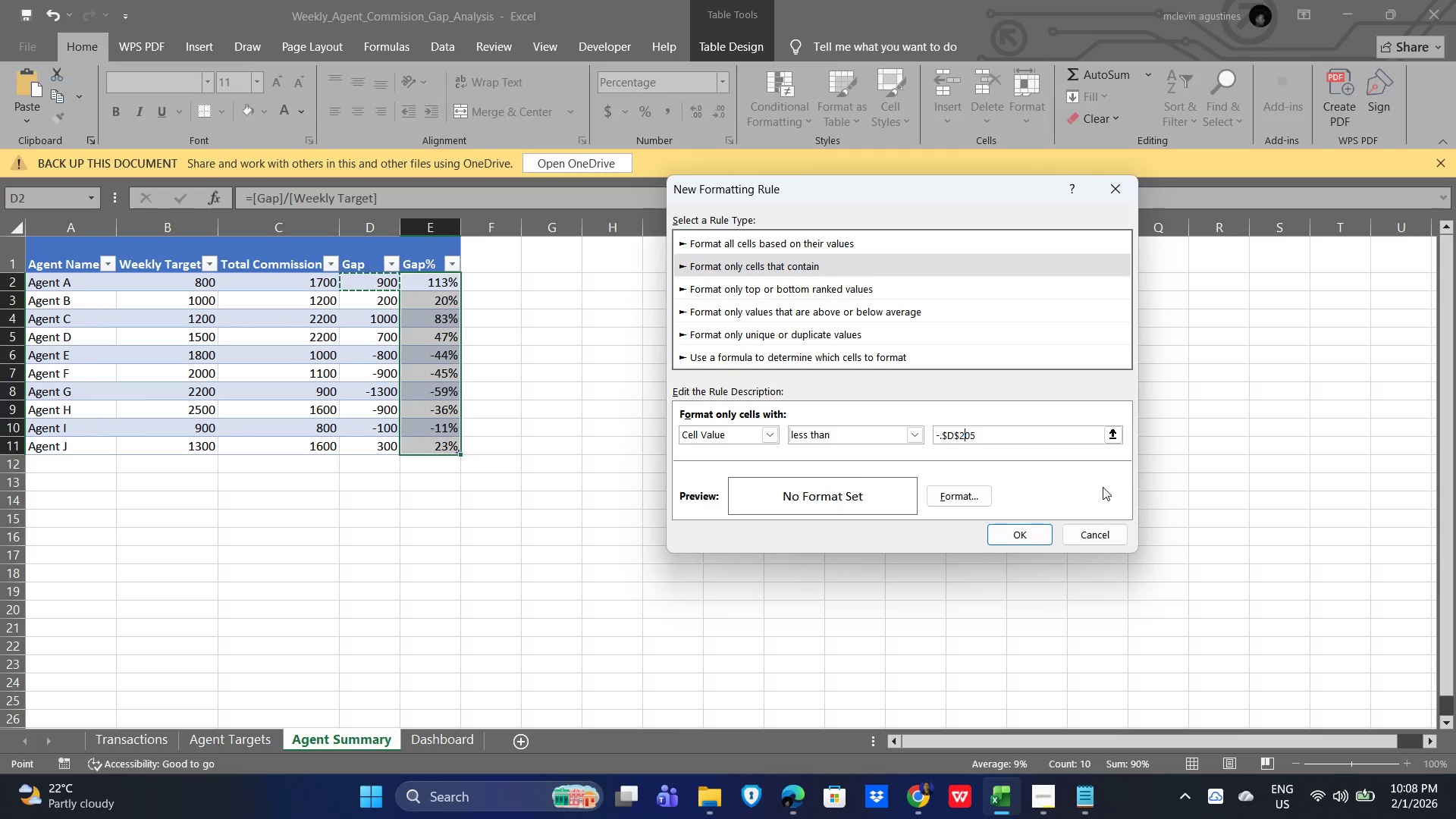 
key(Numpad0)
 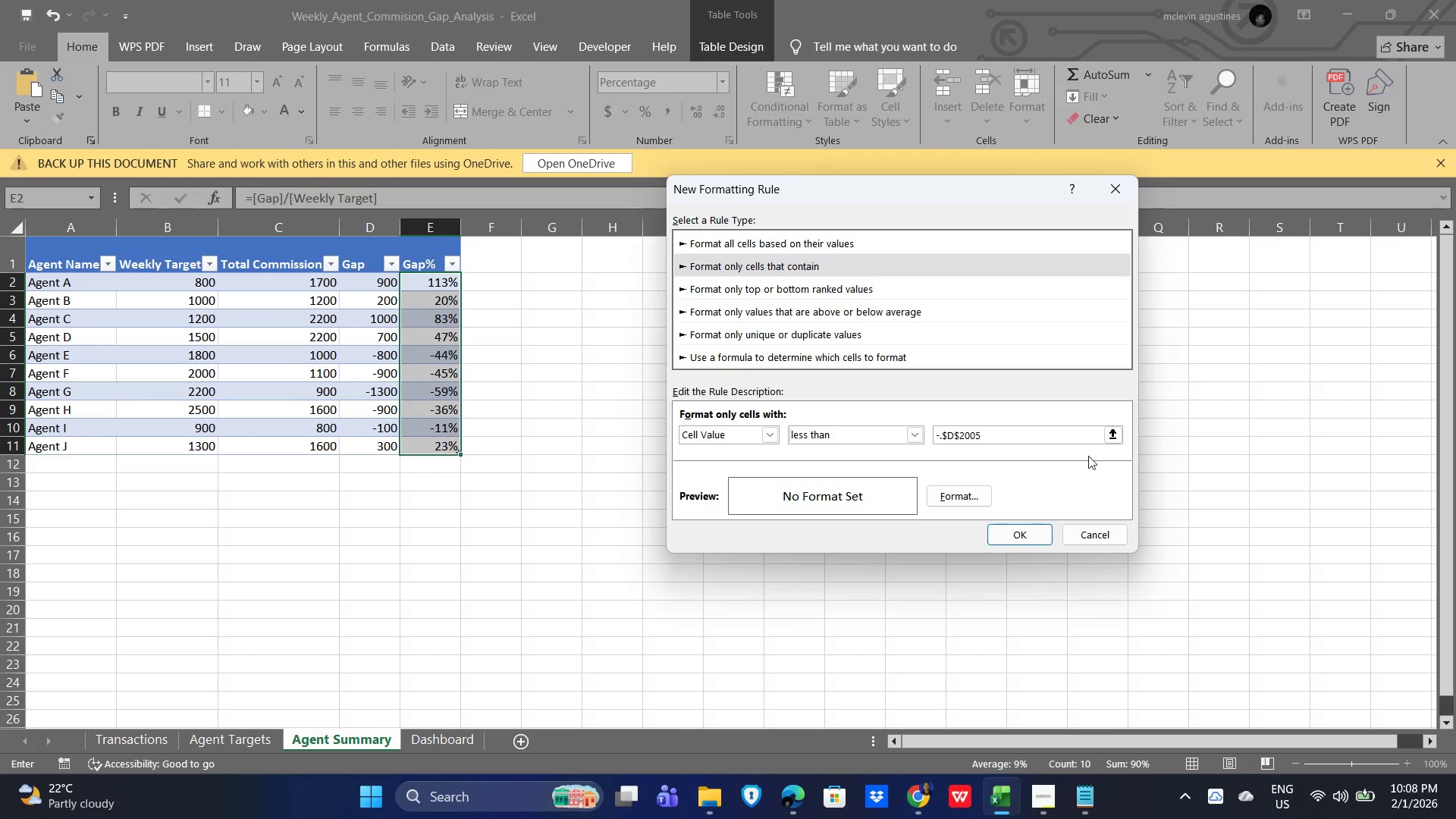 
left_click([1009, 435])
 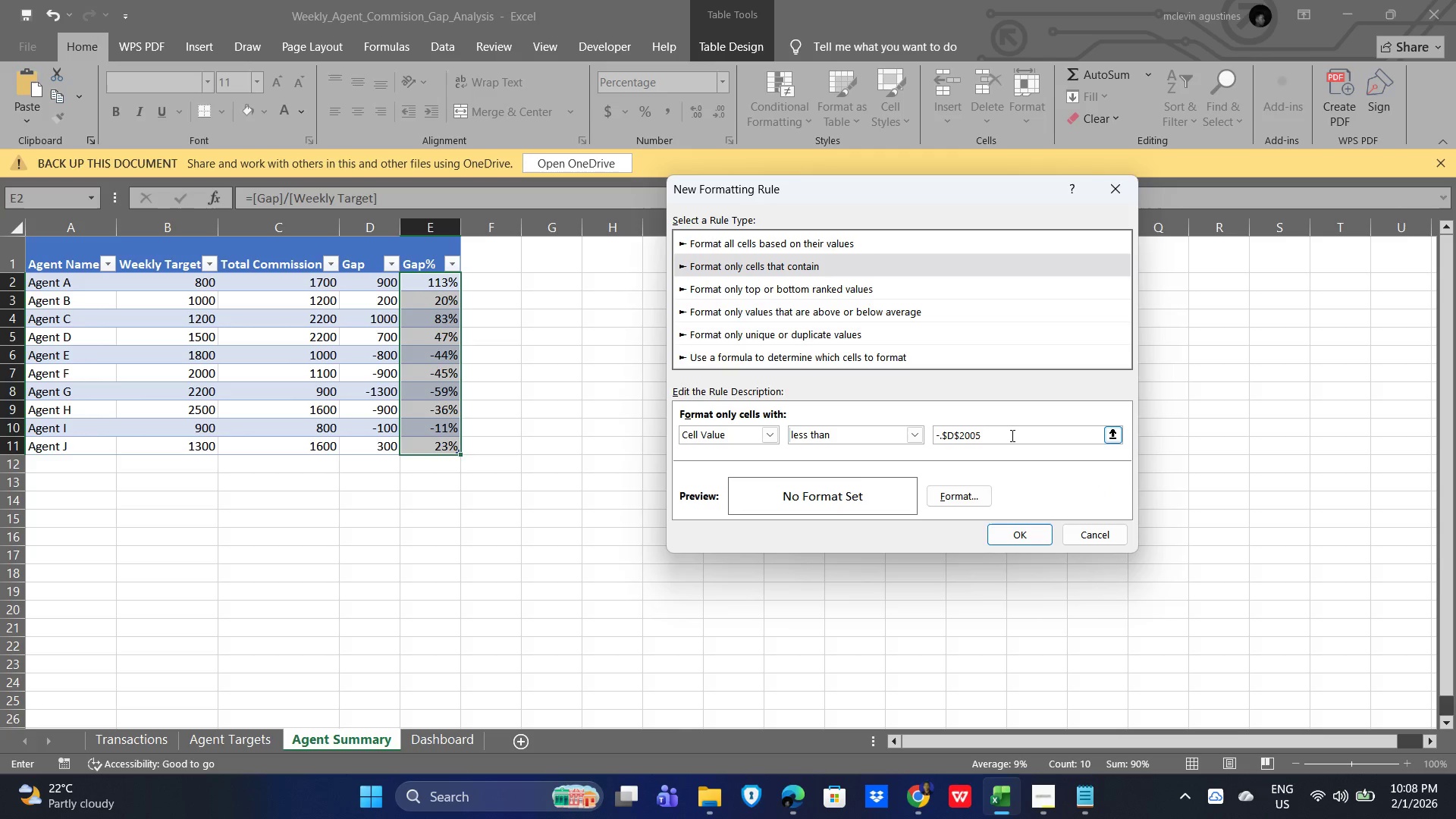 
left_click_drag(start_coordinate=[1014, 435], to_coordinate=[929, 431])
 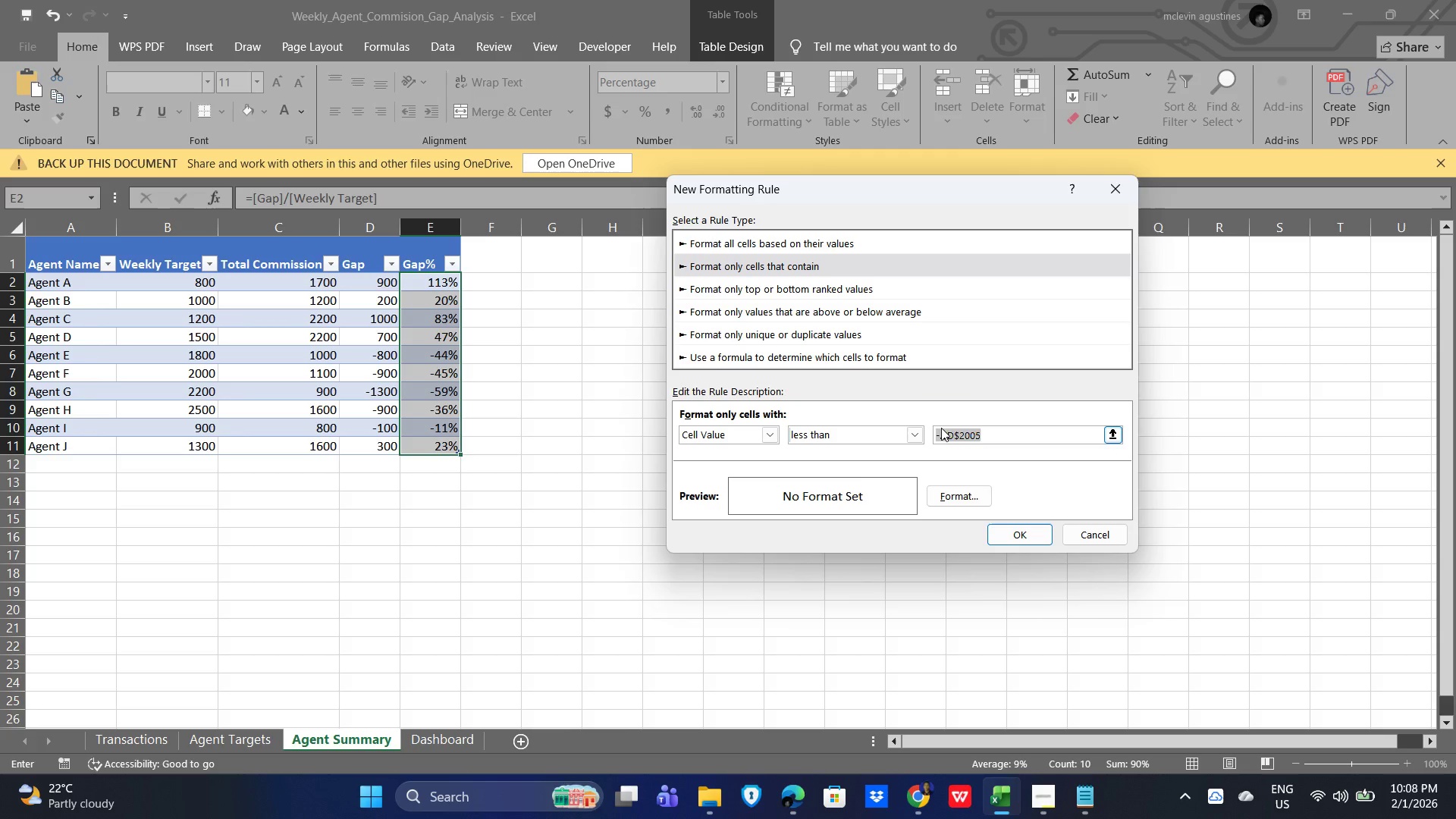 
key(Backspace)
 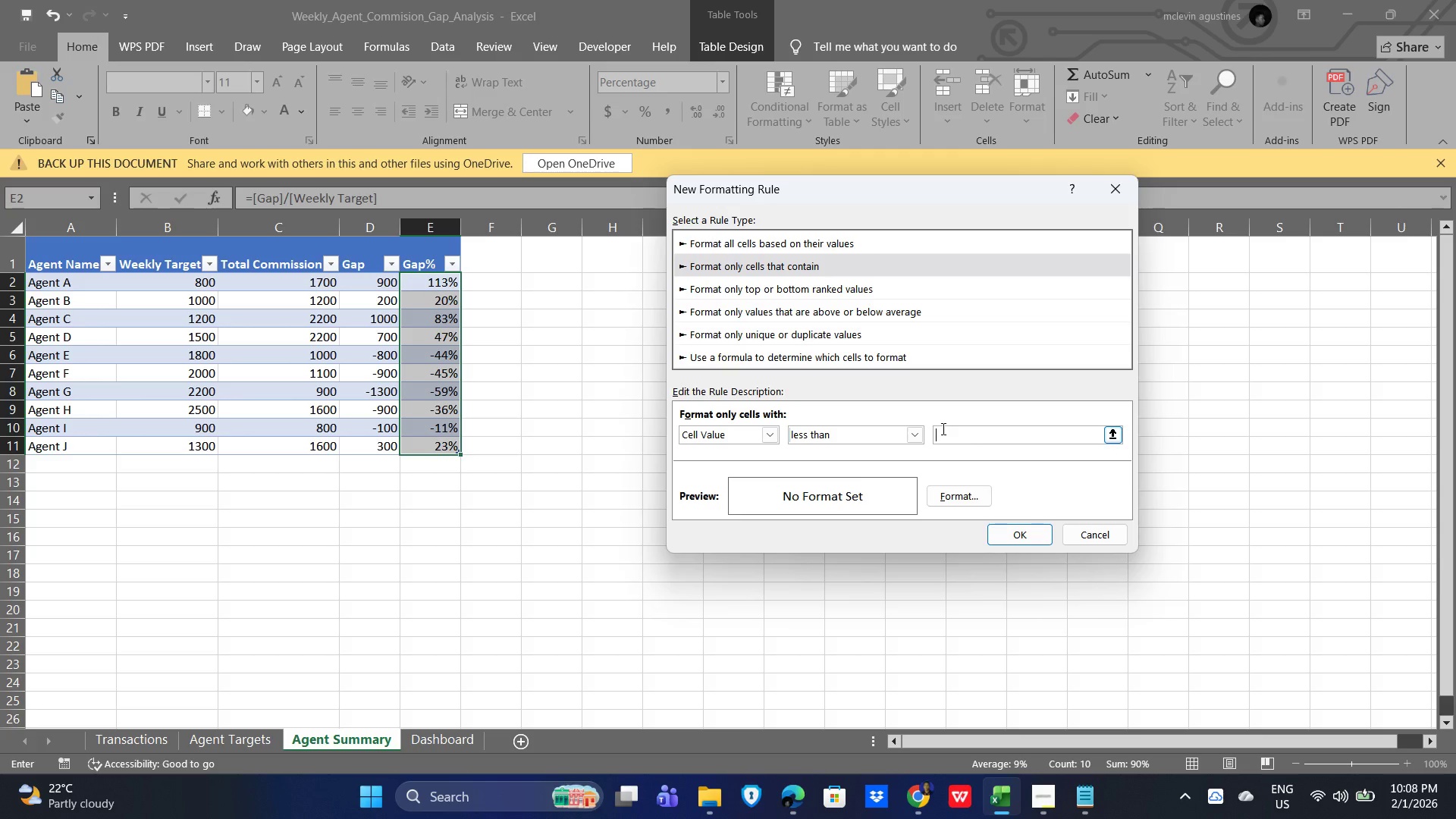 
key(NumpadSubtract)
 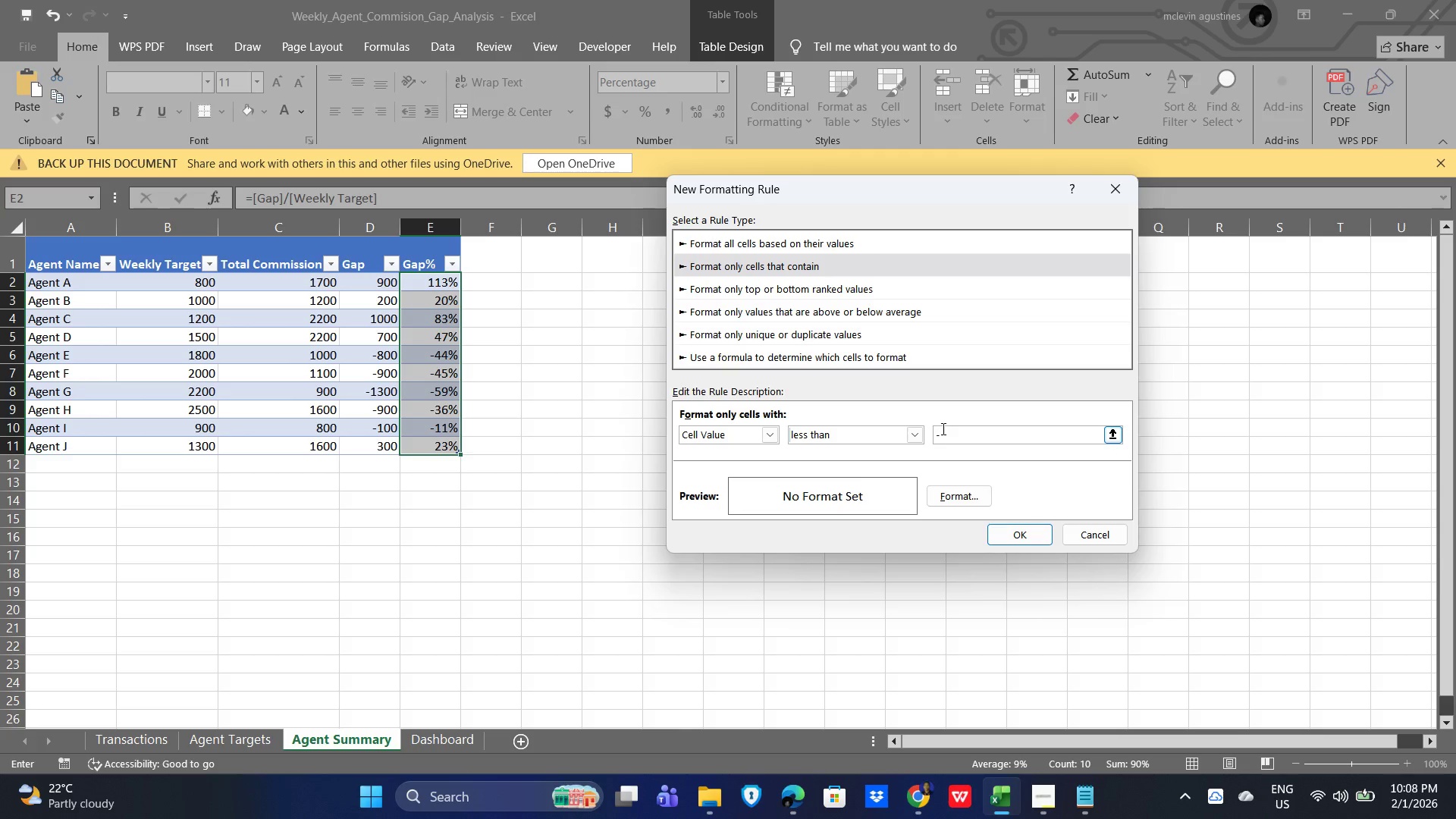 
key(Numpad0)
 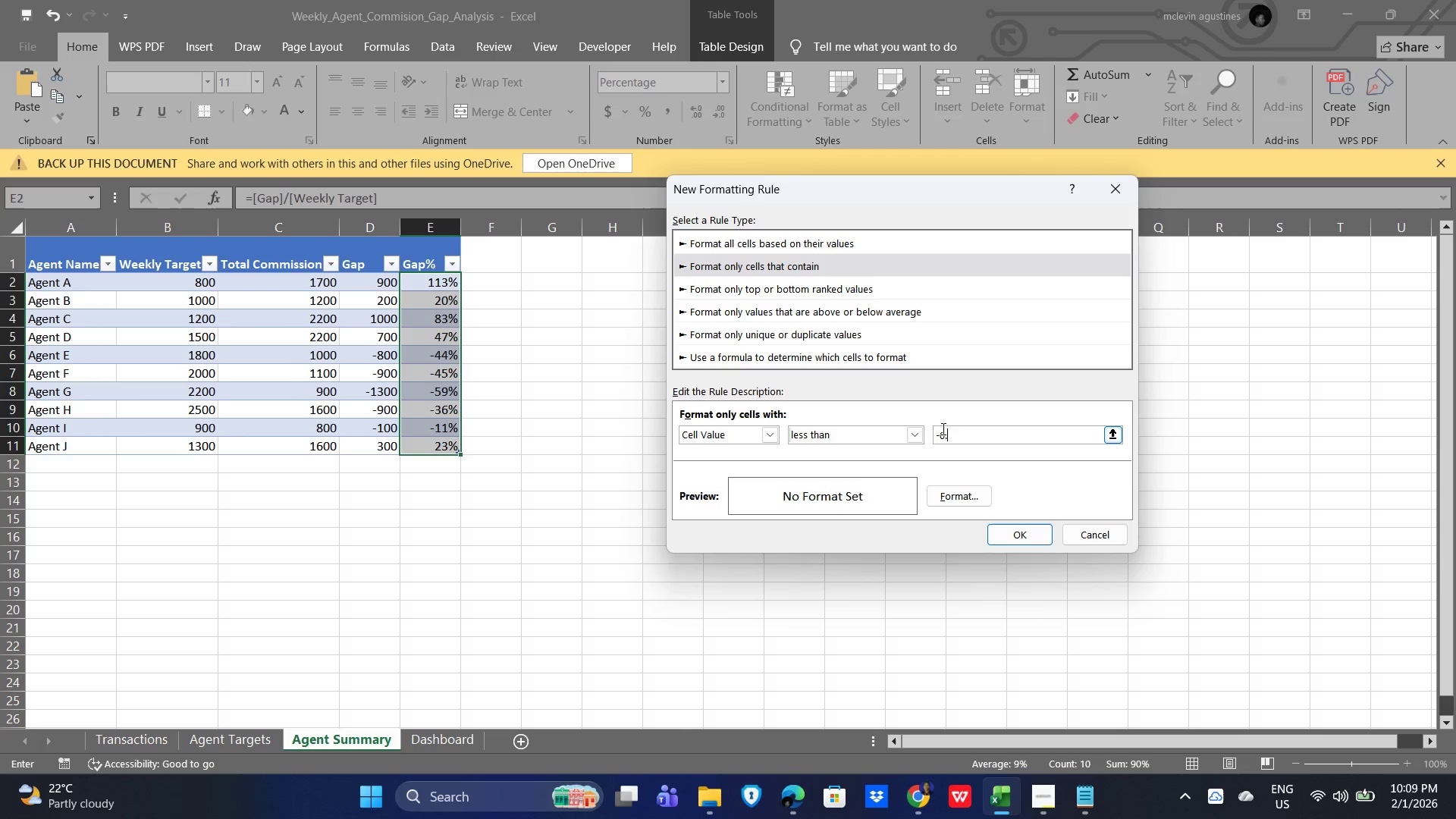 
key(NumpadDecimal)
 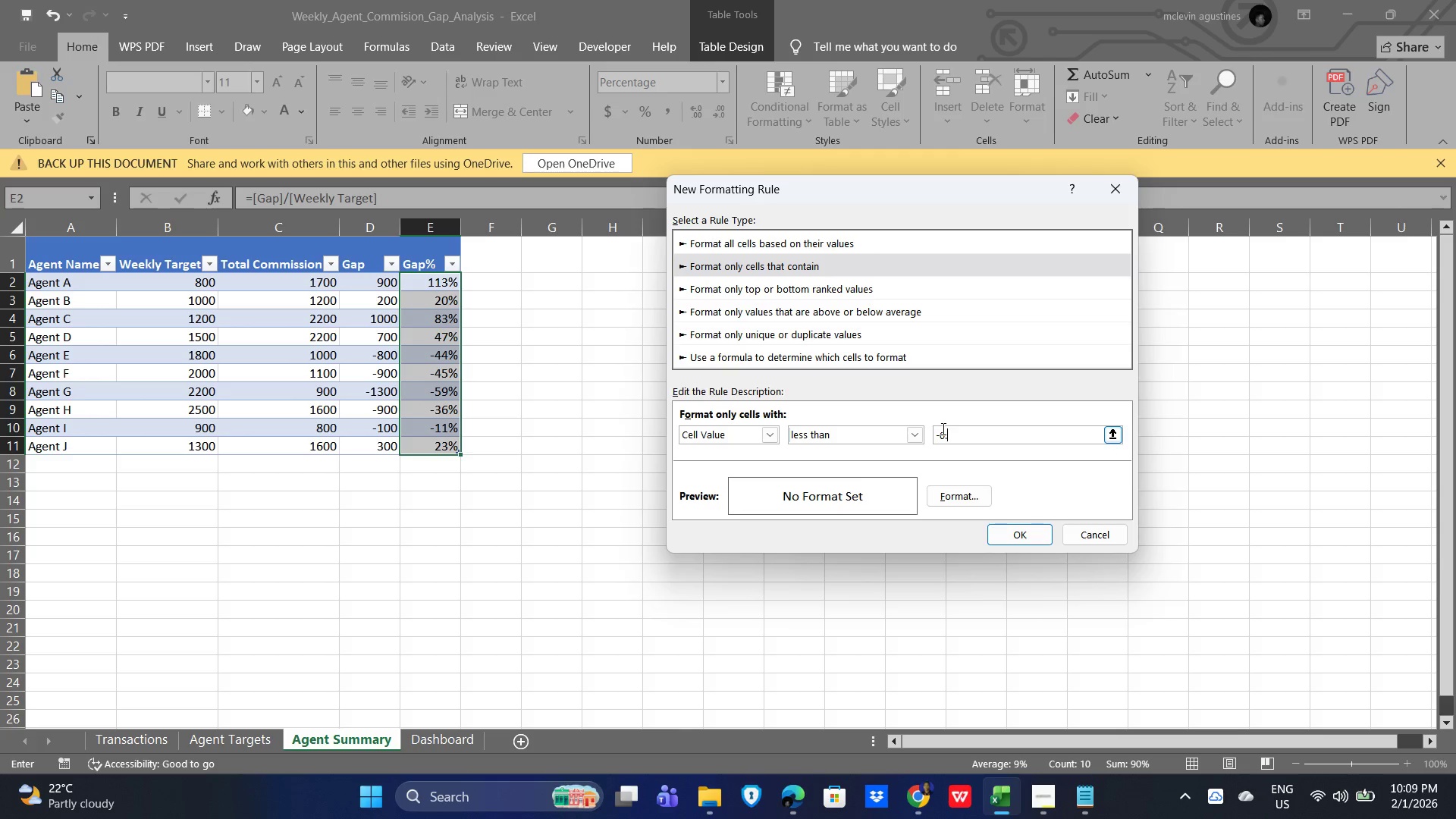 
key(Numpad1)
 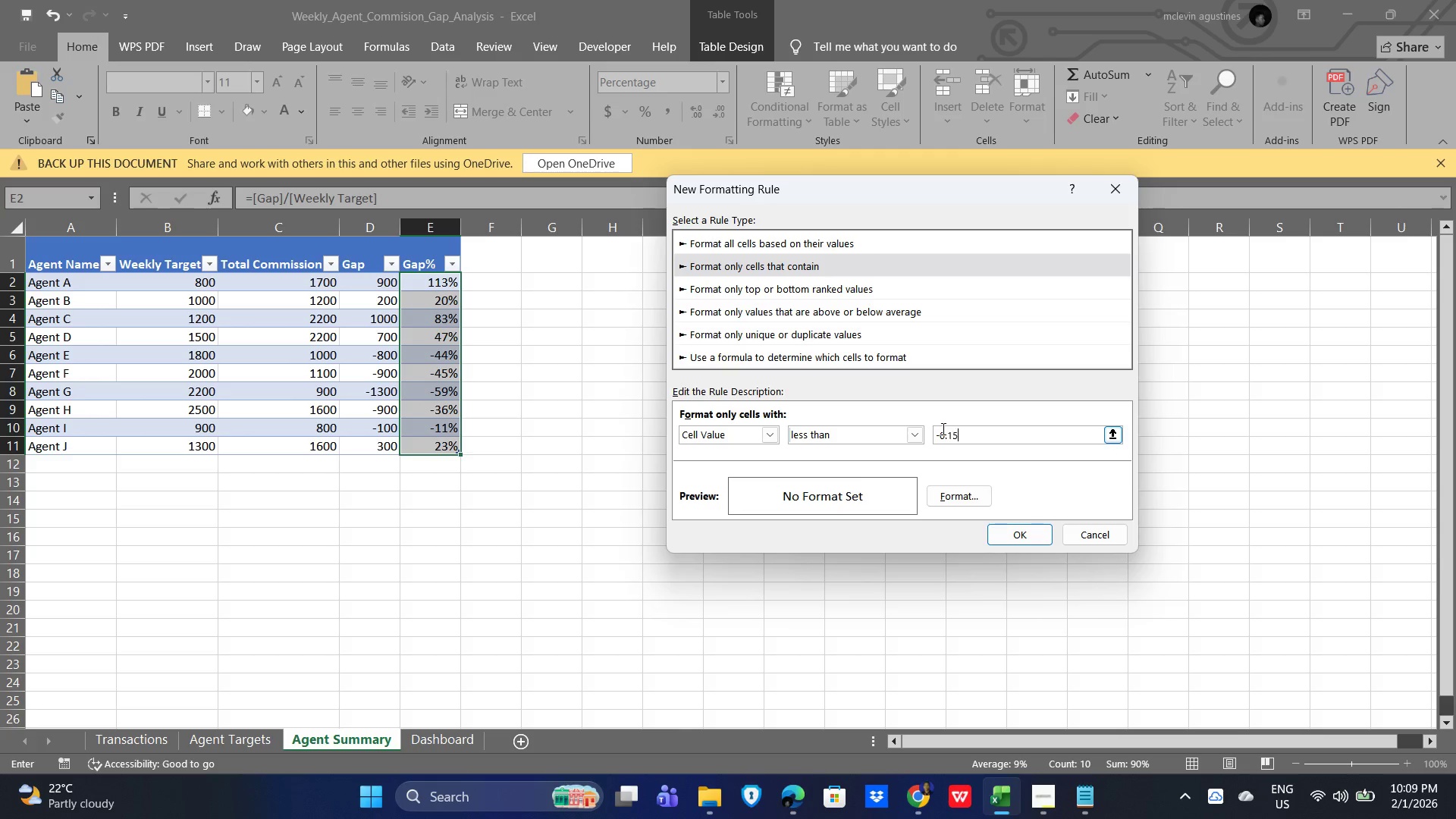 
key(Numpad5)
 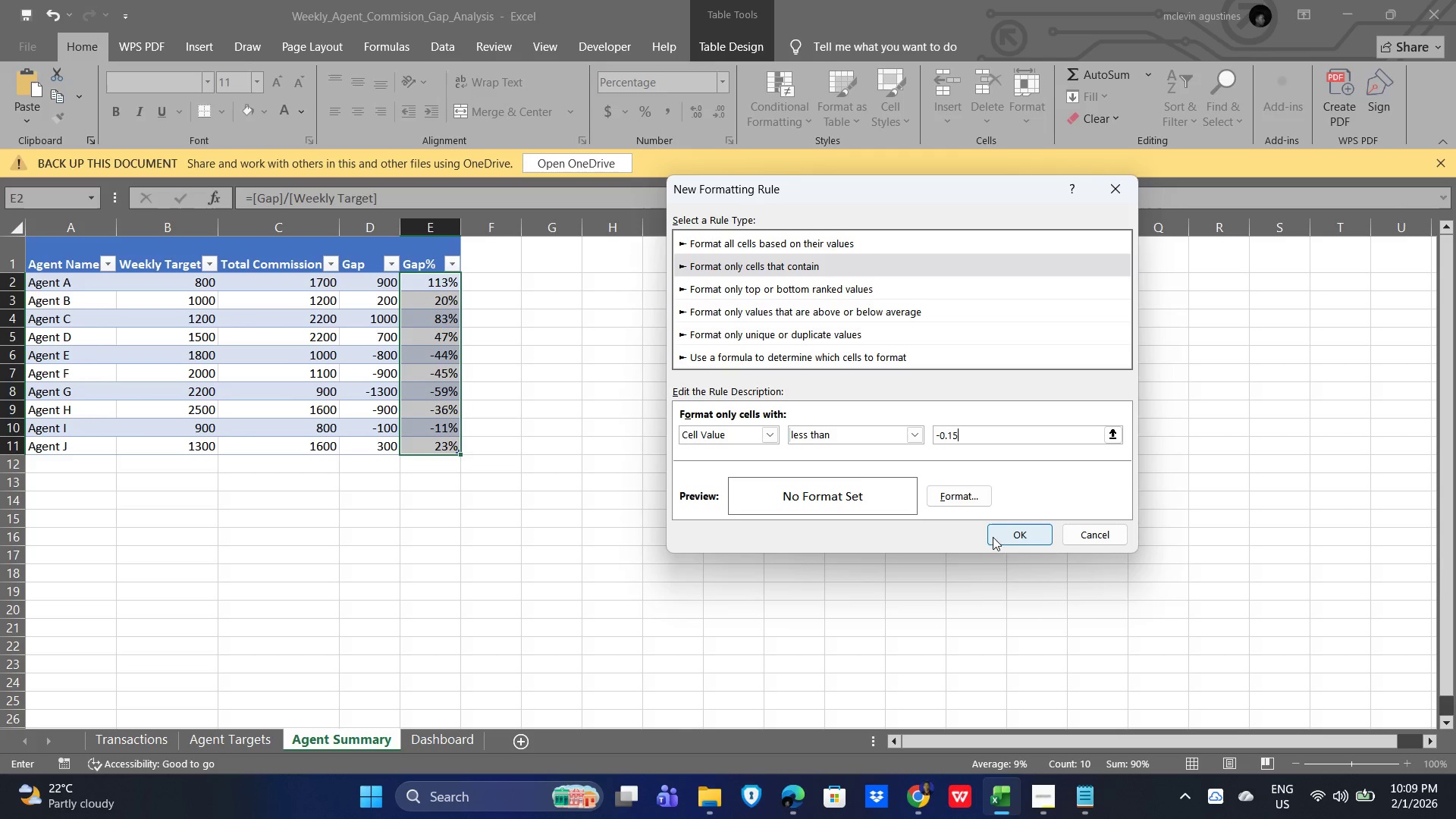 
left_click([953, 491])
 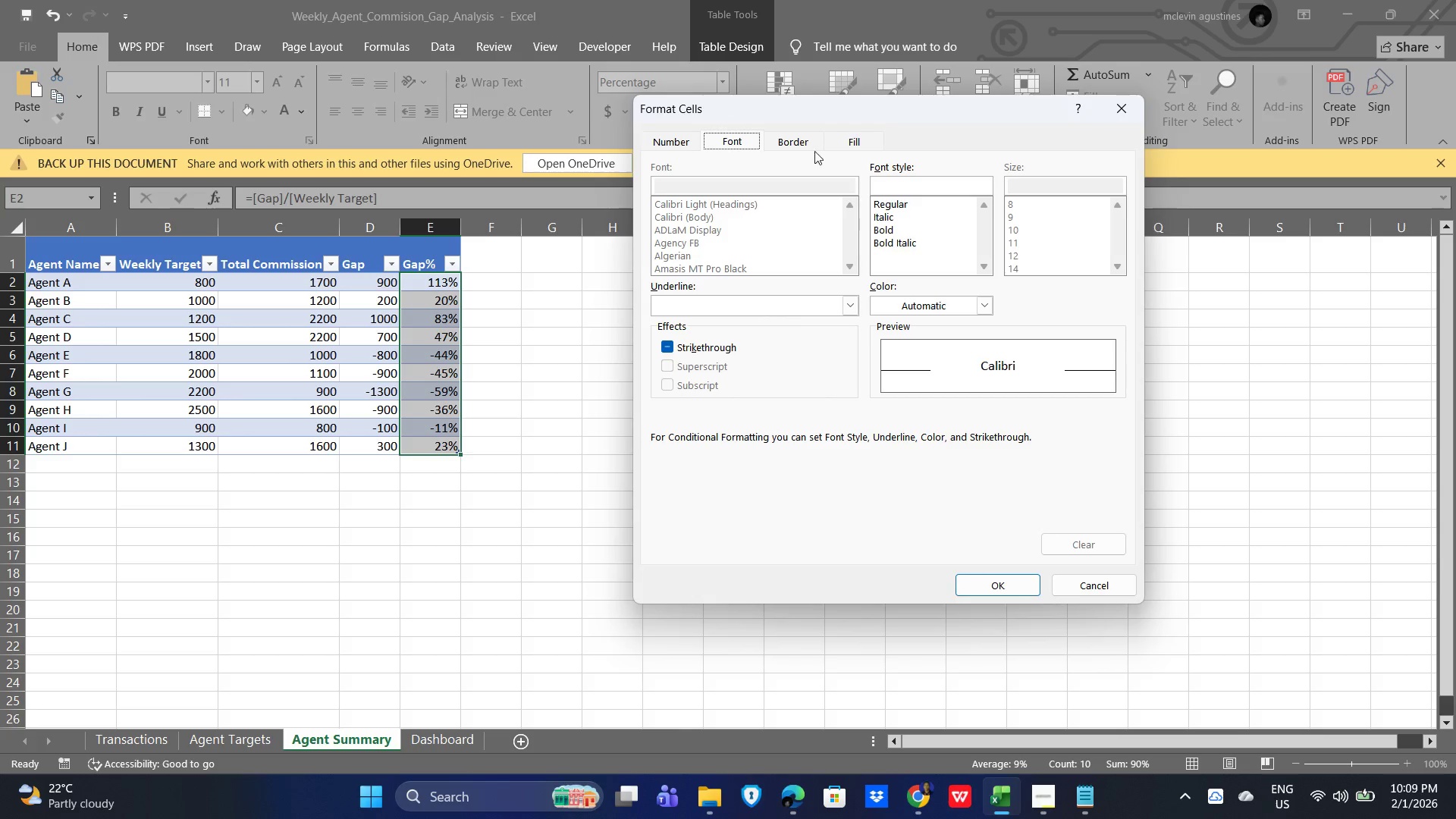 
wait(5.08)
 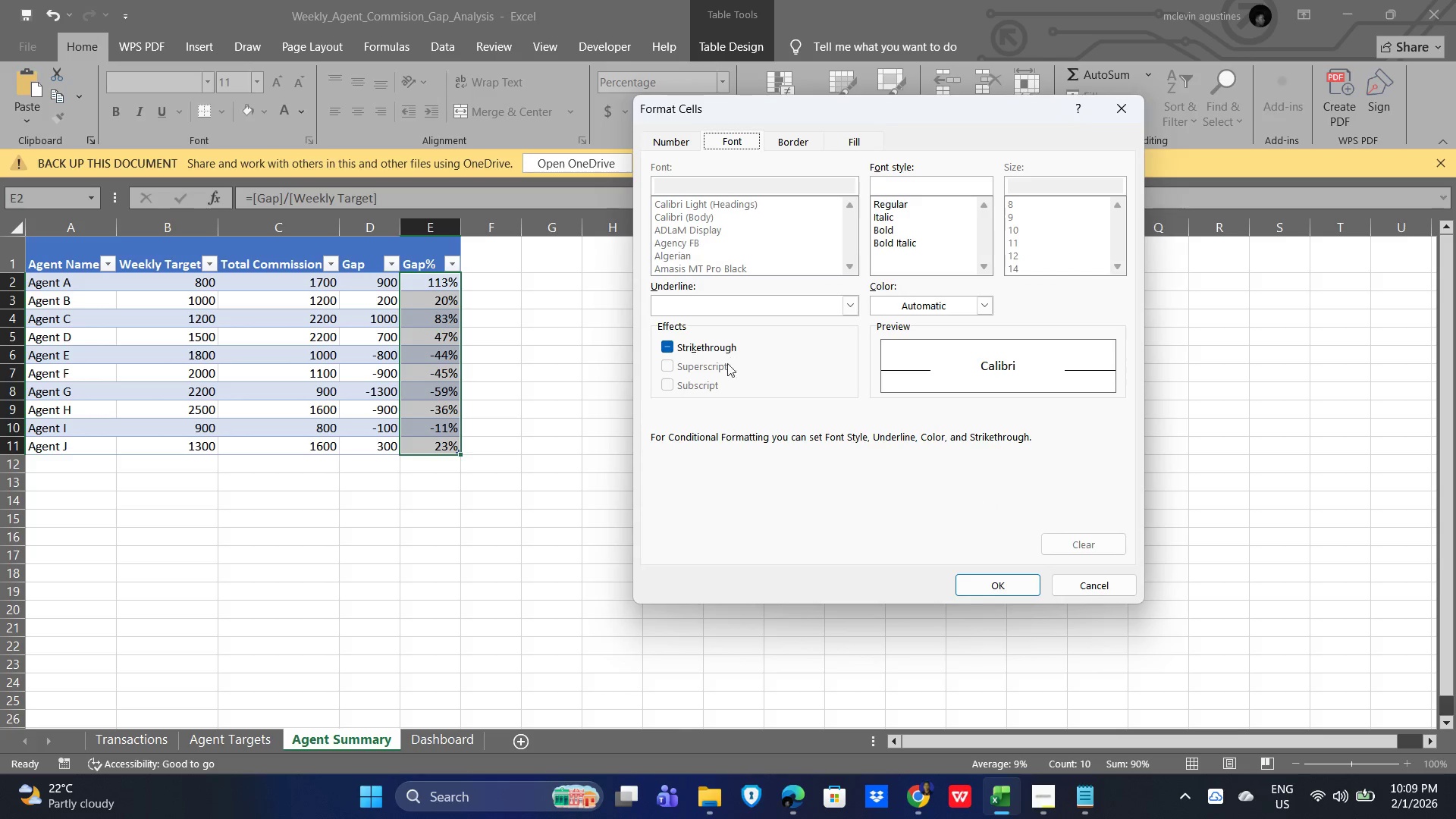 
left_click([956, 359])
 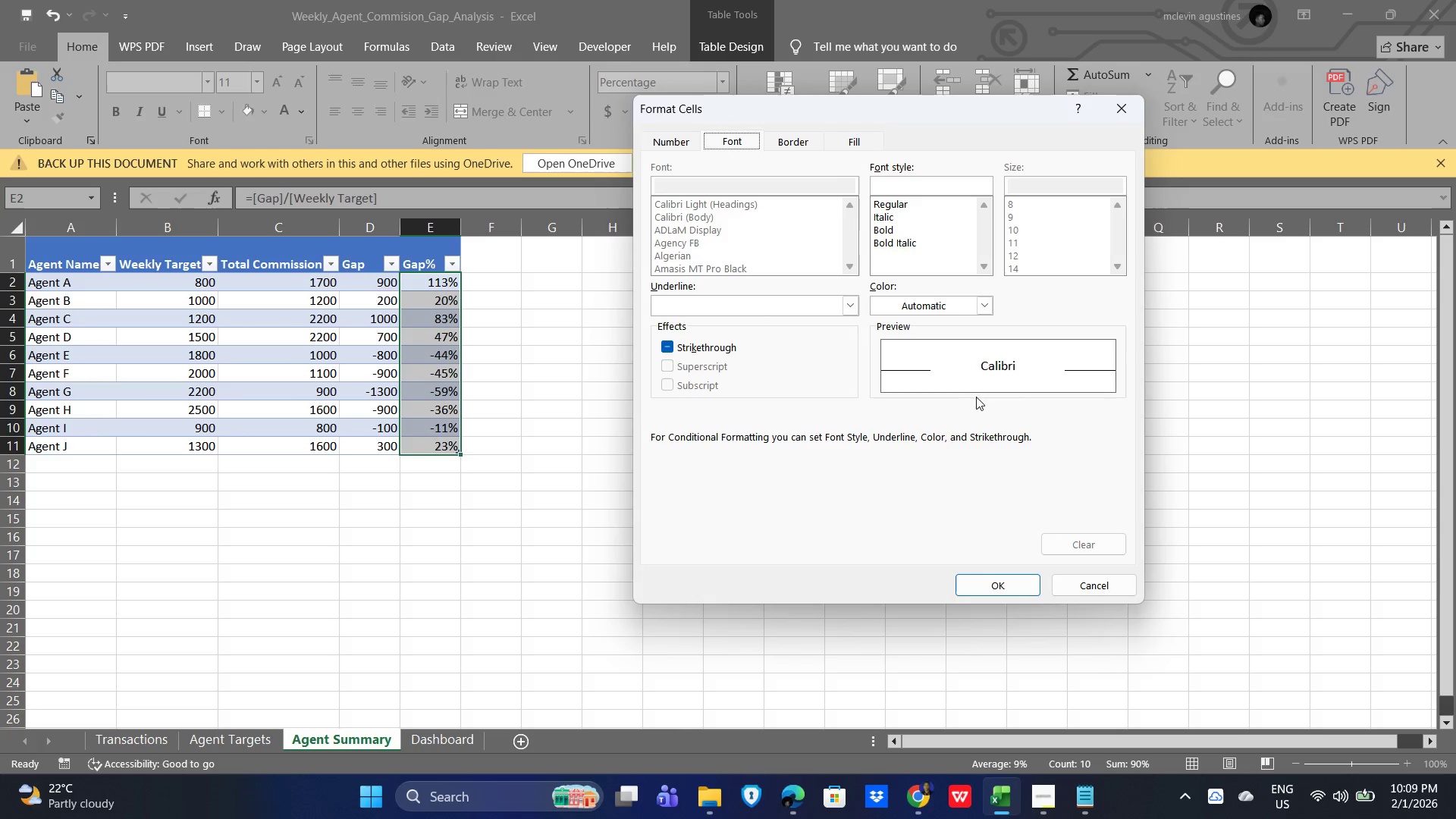 
wait(5.67)
 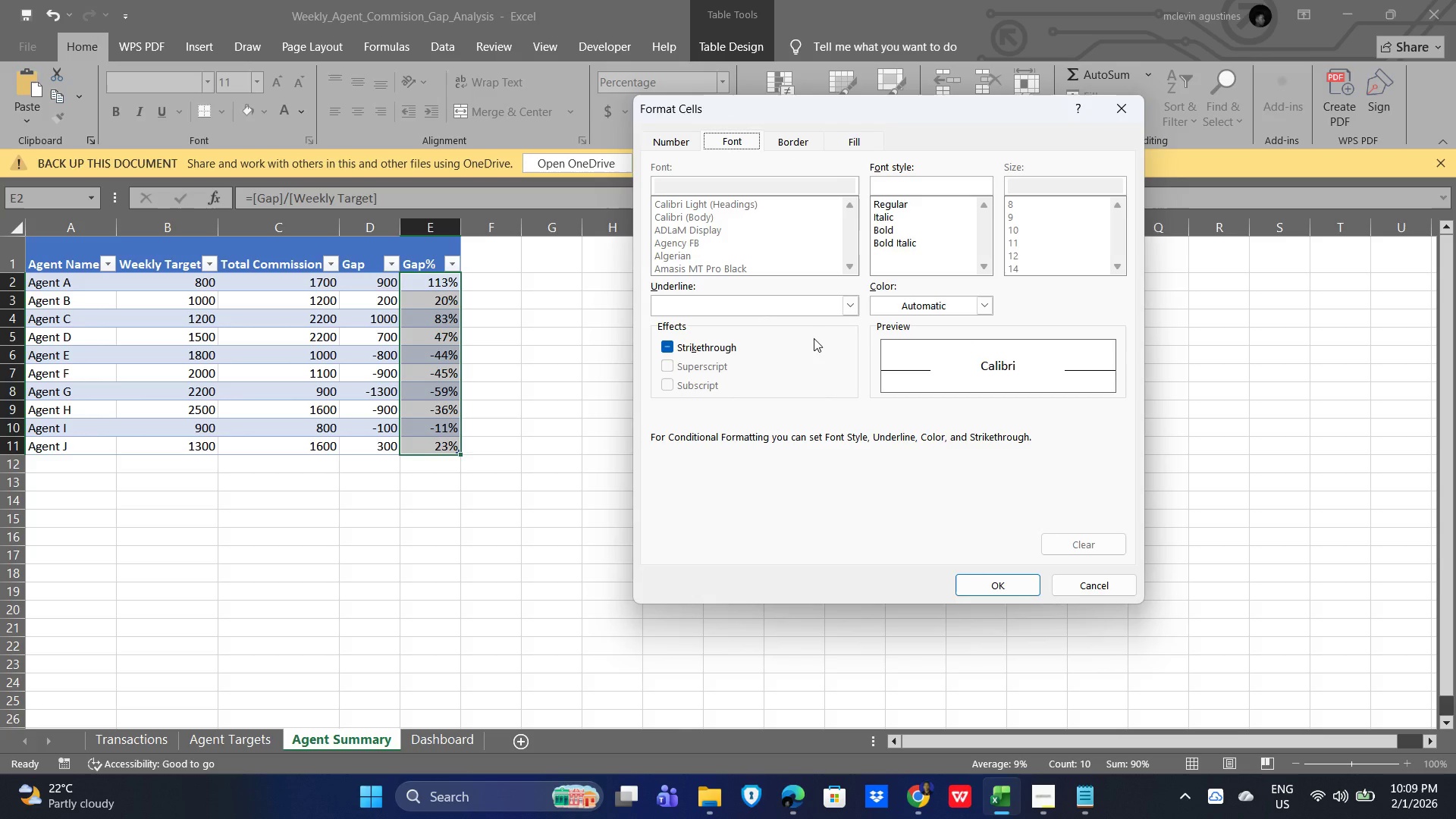 
left_click([854, 141])
 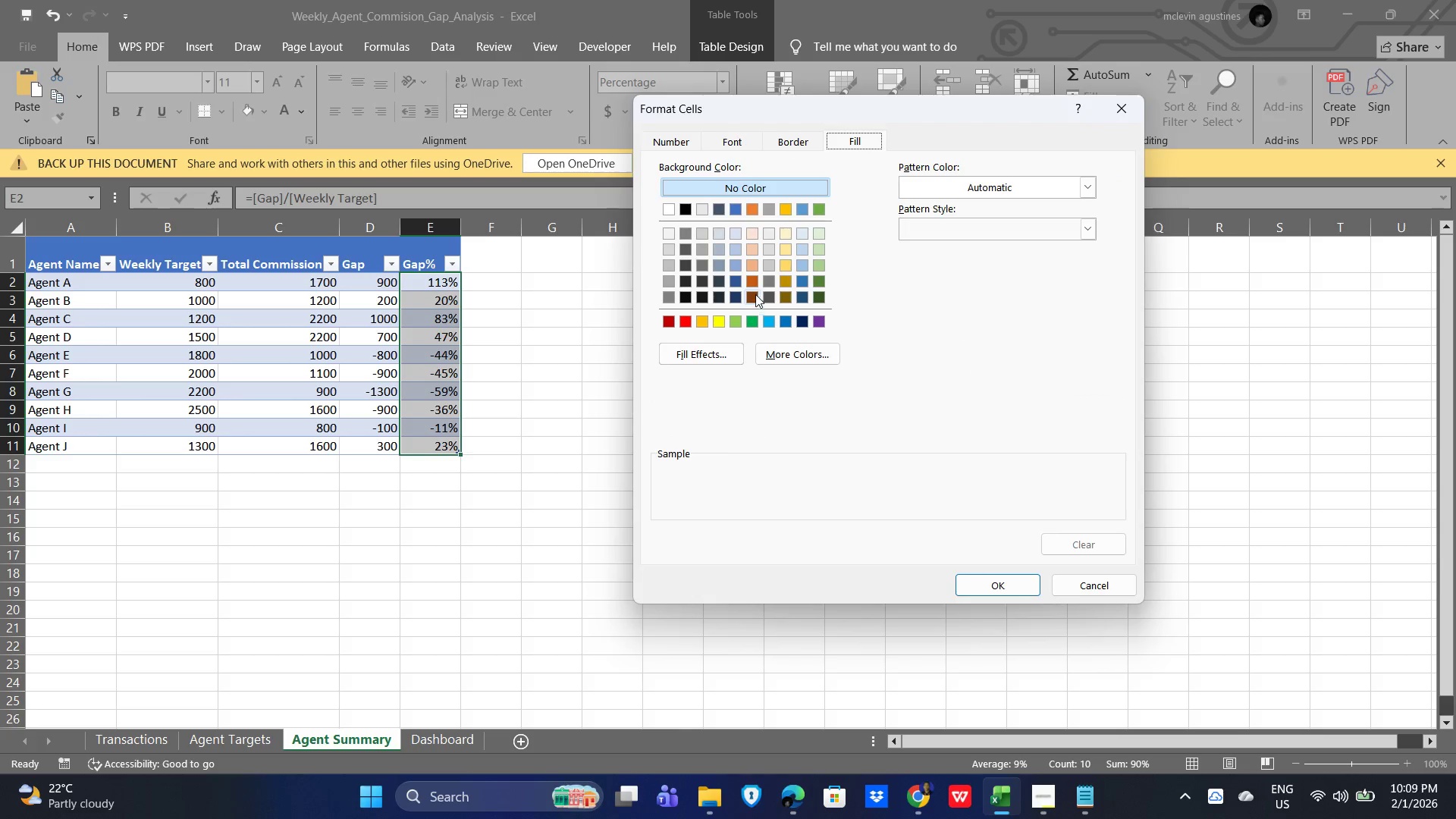 
left_click([708, 359])
 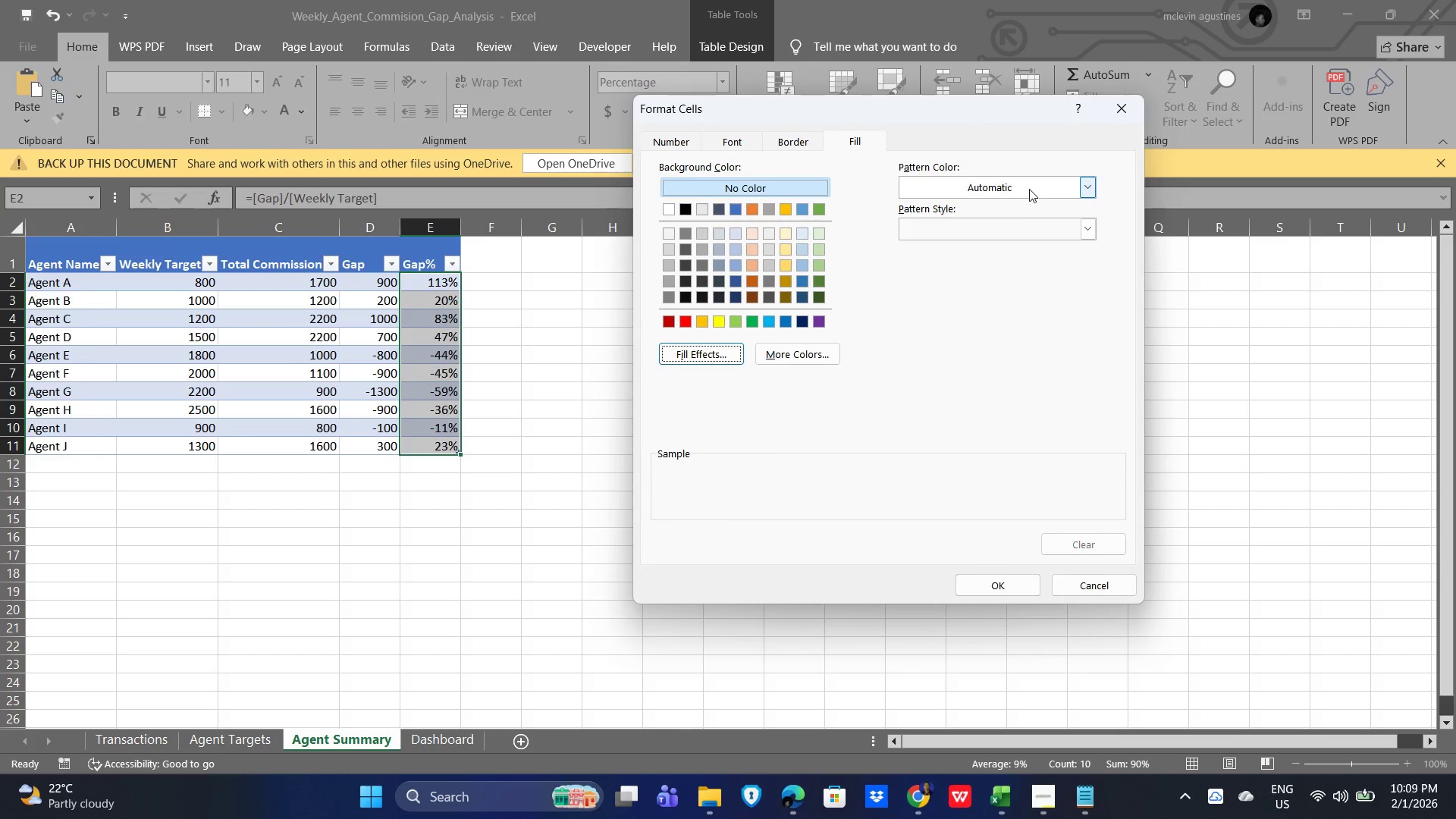 
wait(5.16)
 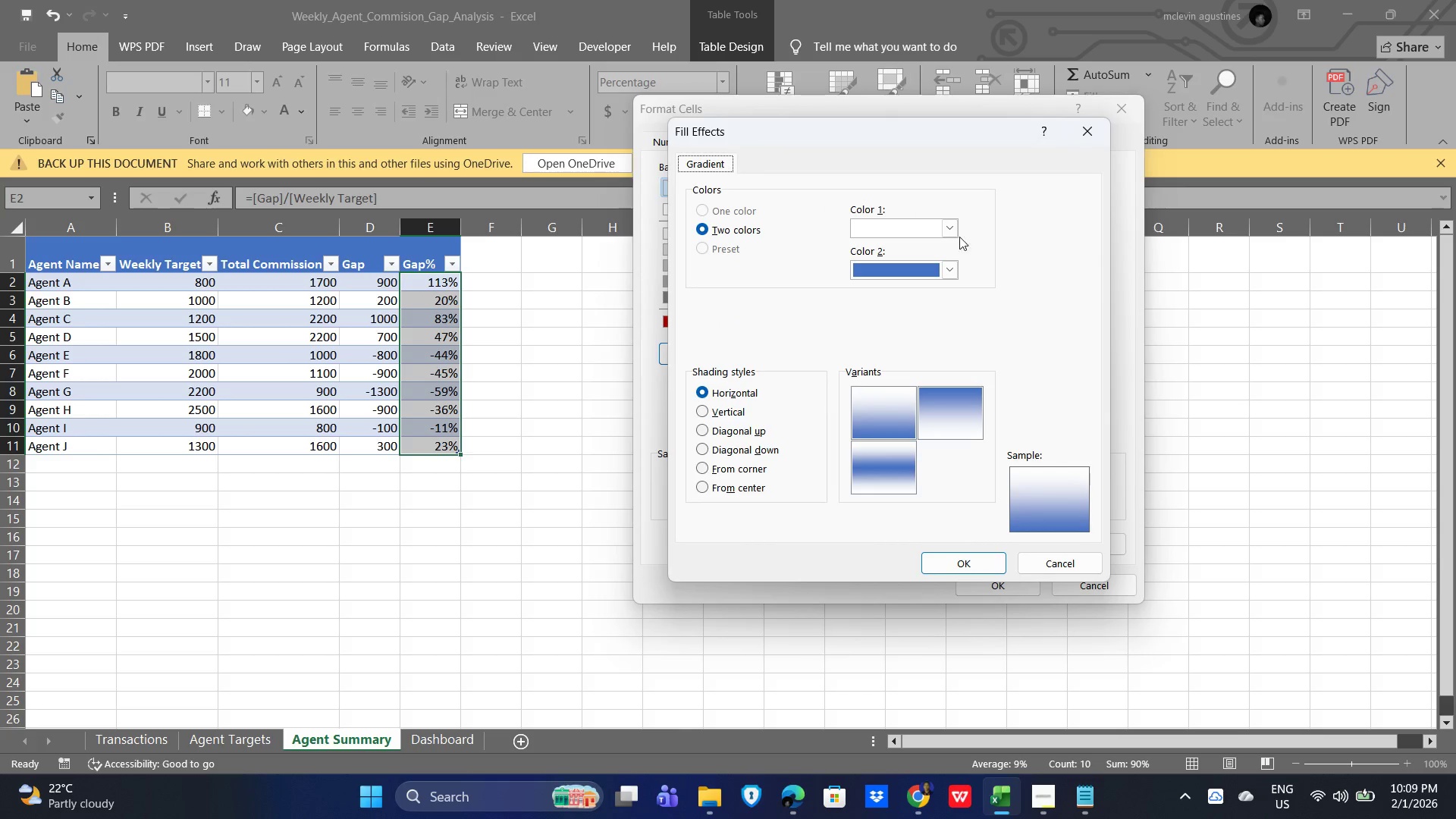 
double_click([1001, 224])
 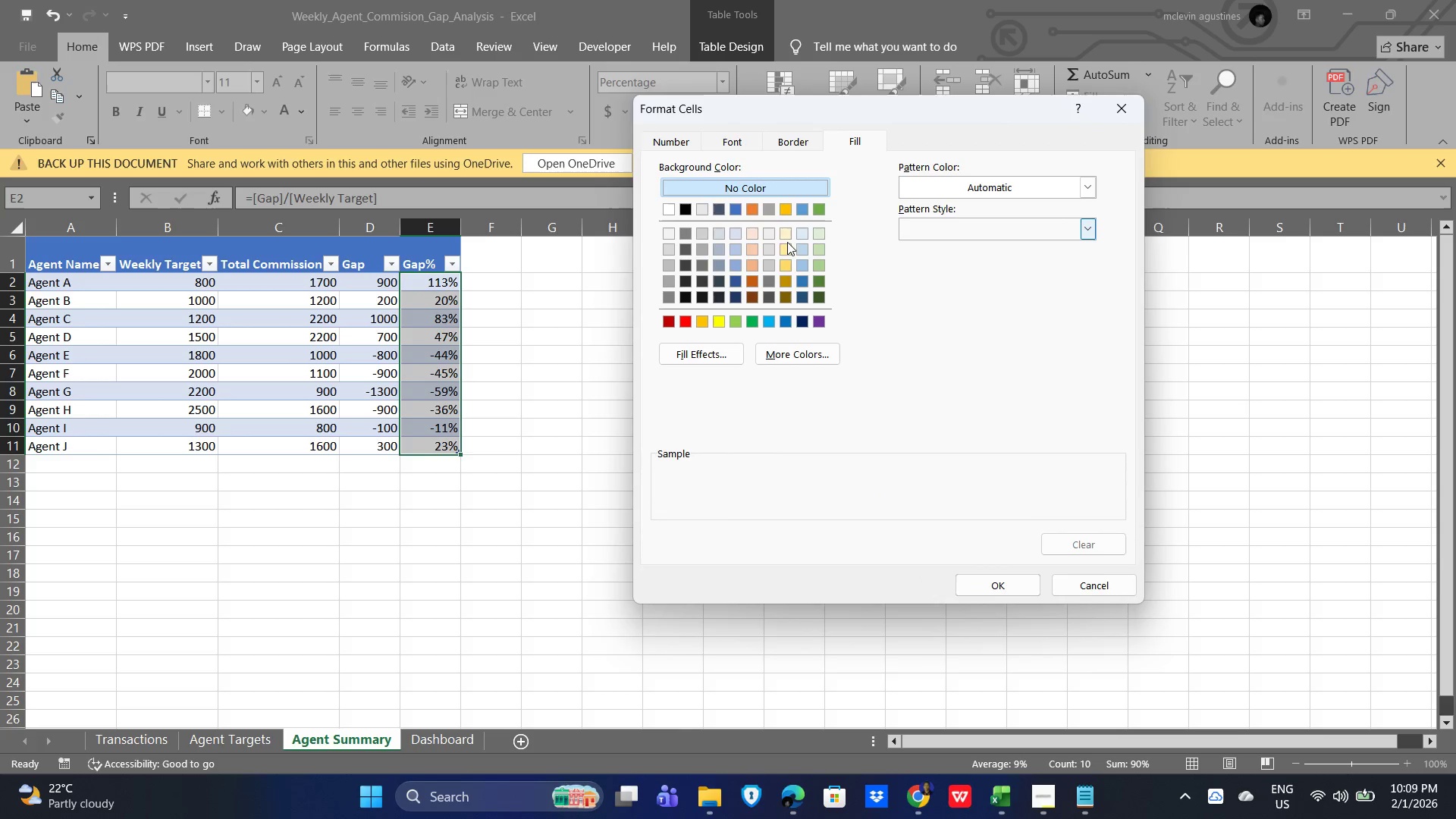 
left_click([740, 210])
 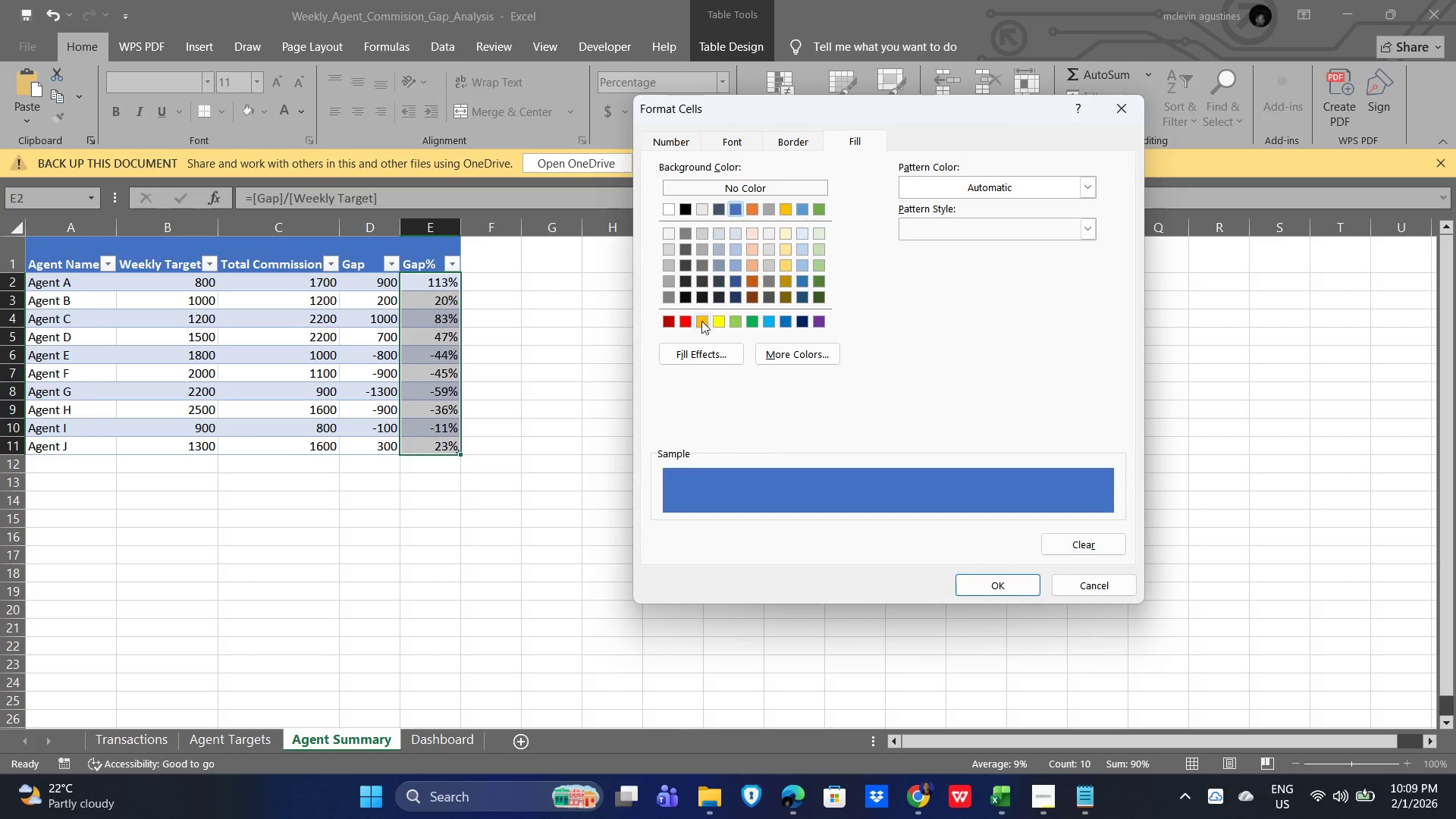 
left_click([686, 321])
 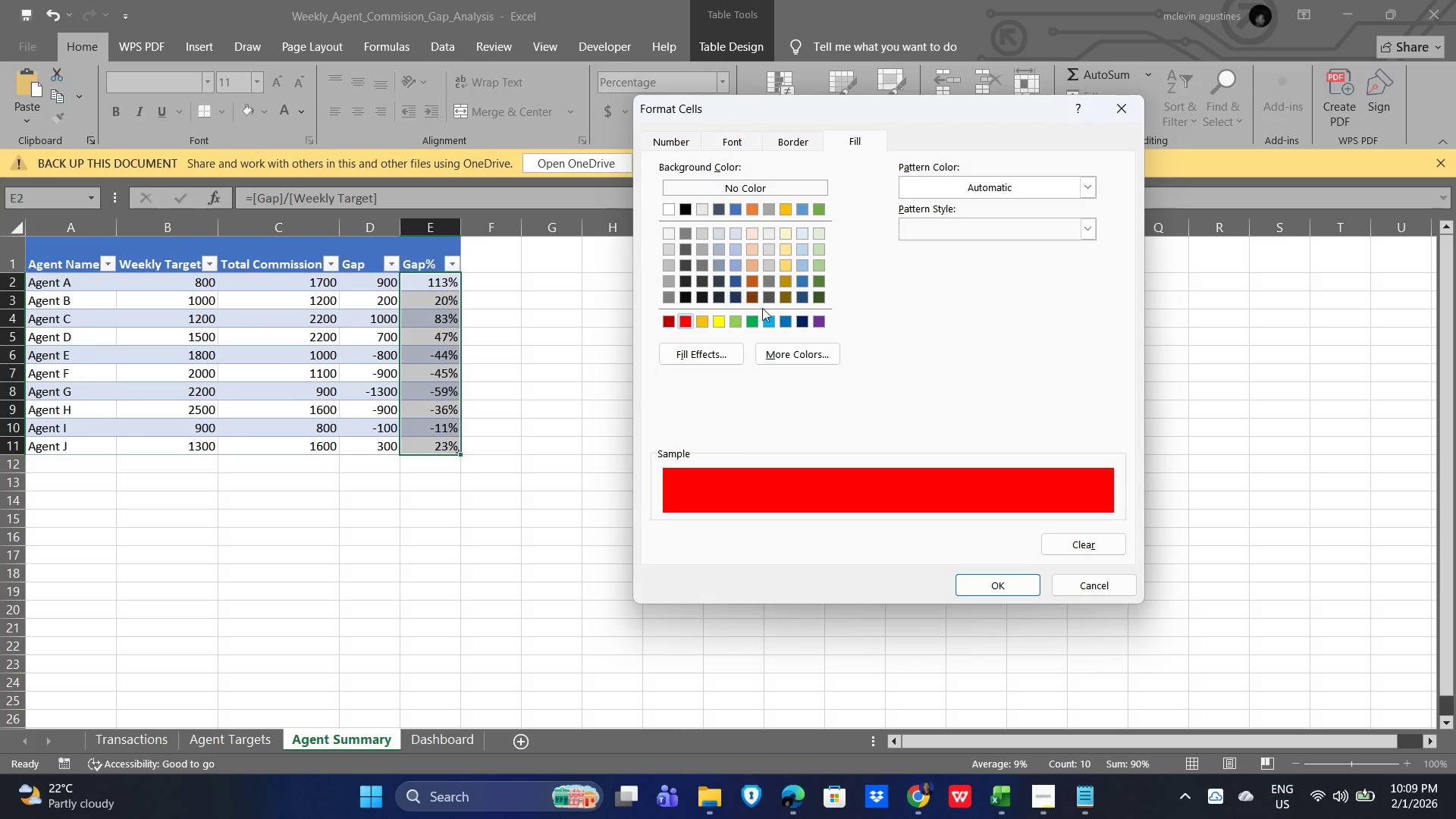 
left_click([784, 347])
 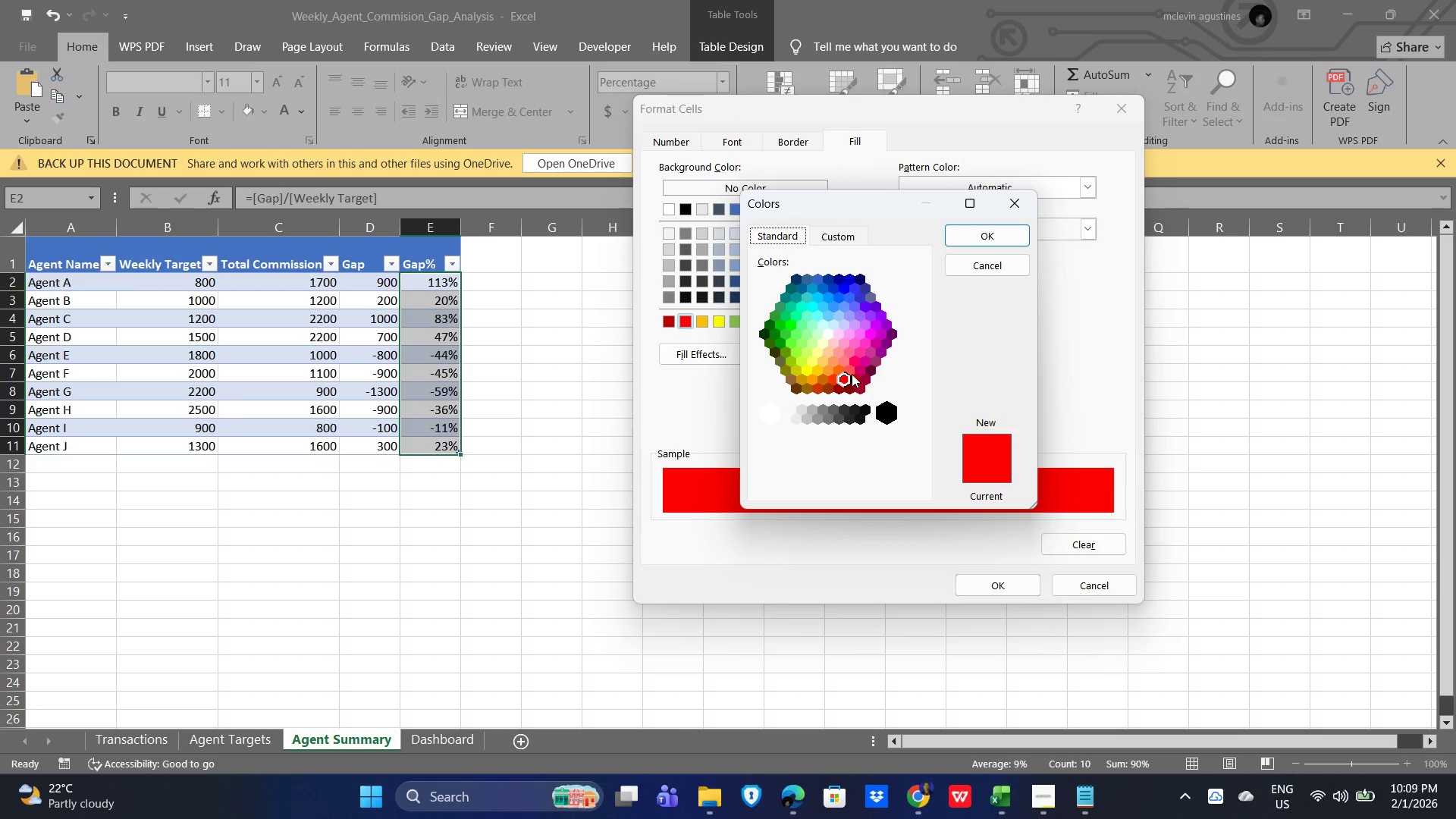 
left_click([852, 372])
 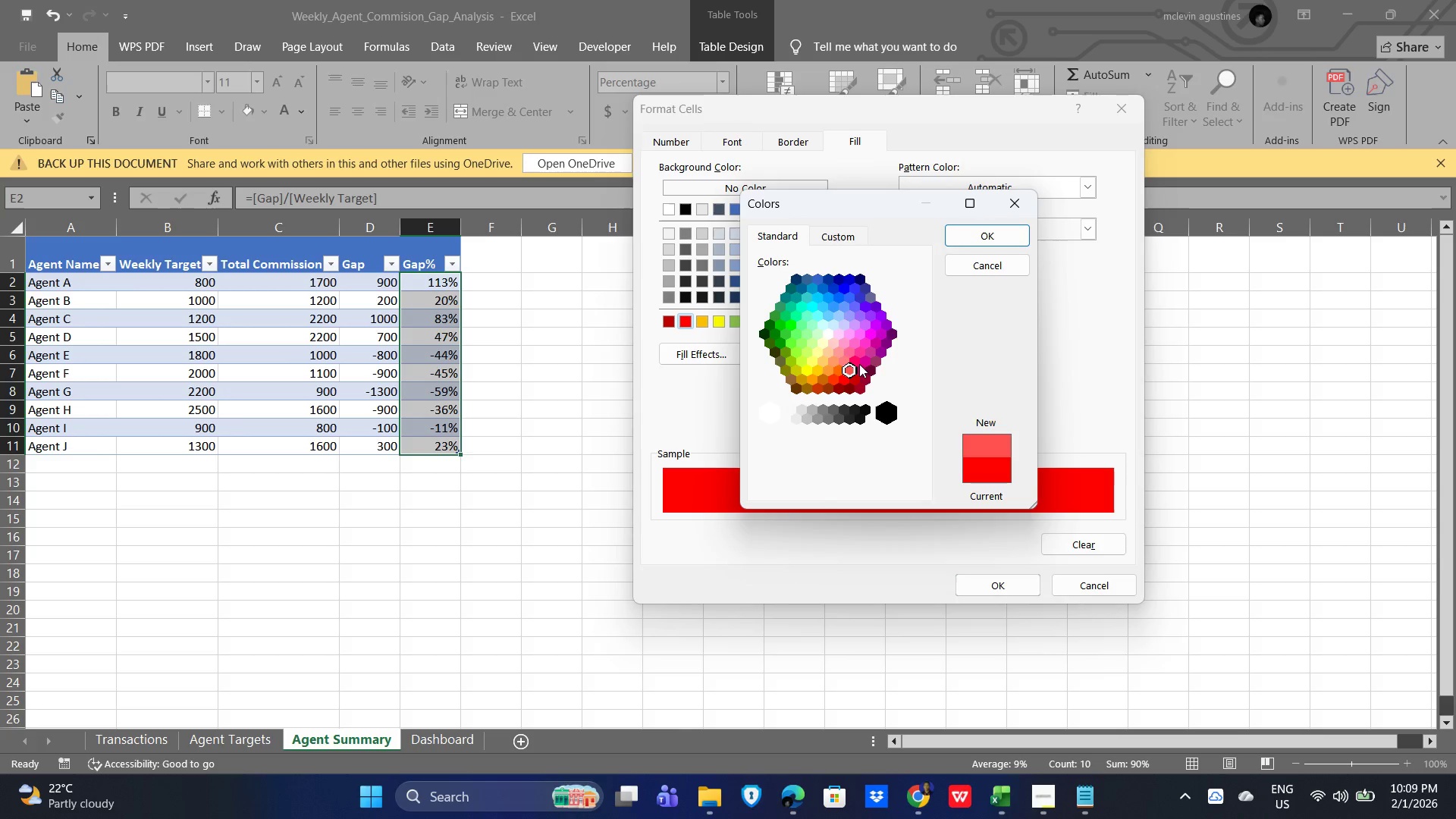 
left_click([852, 362])
 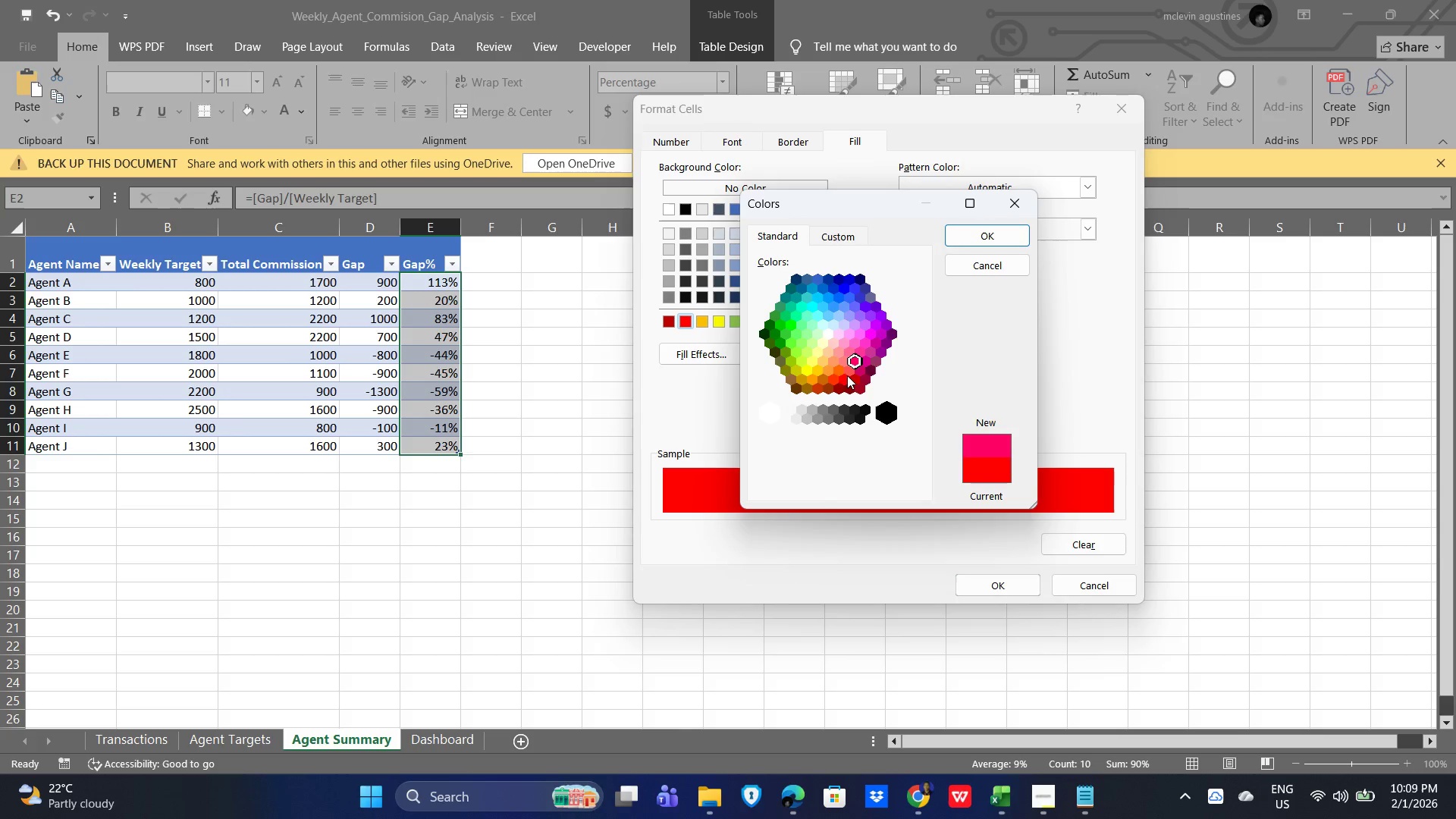 
left_click([830, 379])
 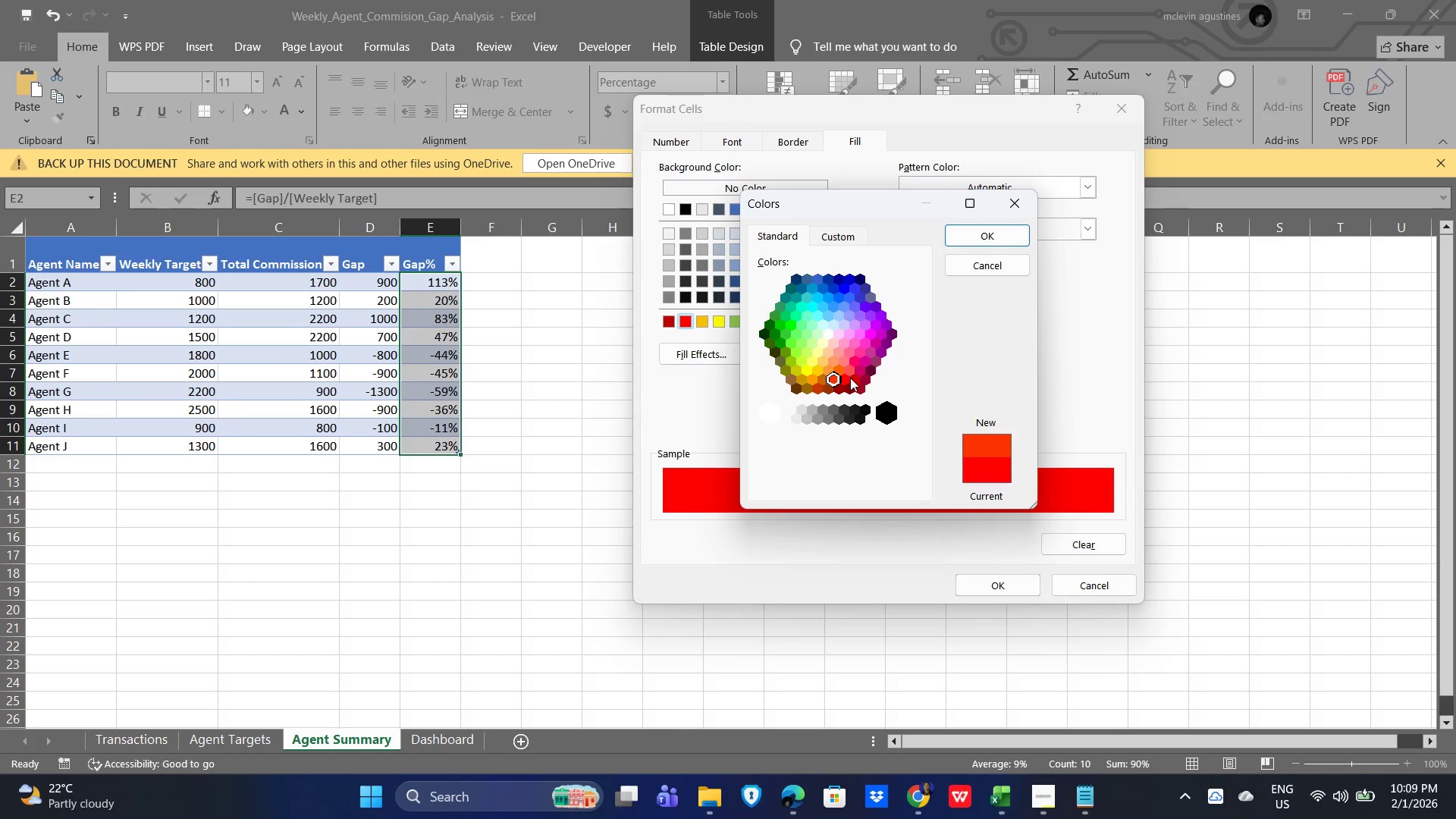 
left_click([843, 380])
 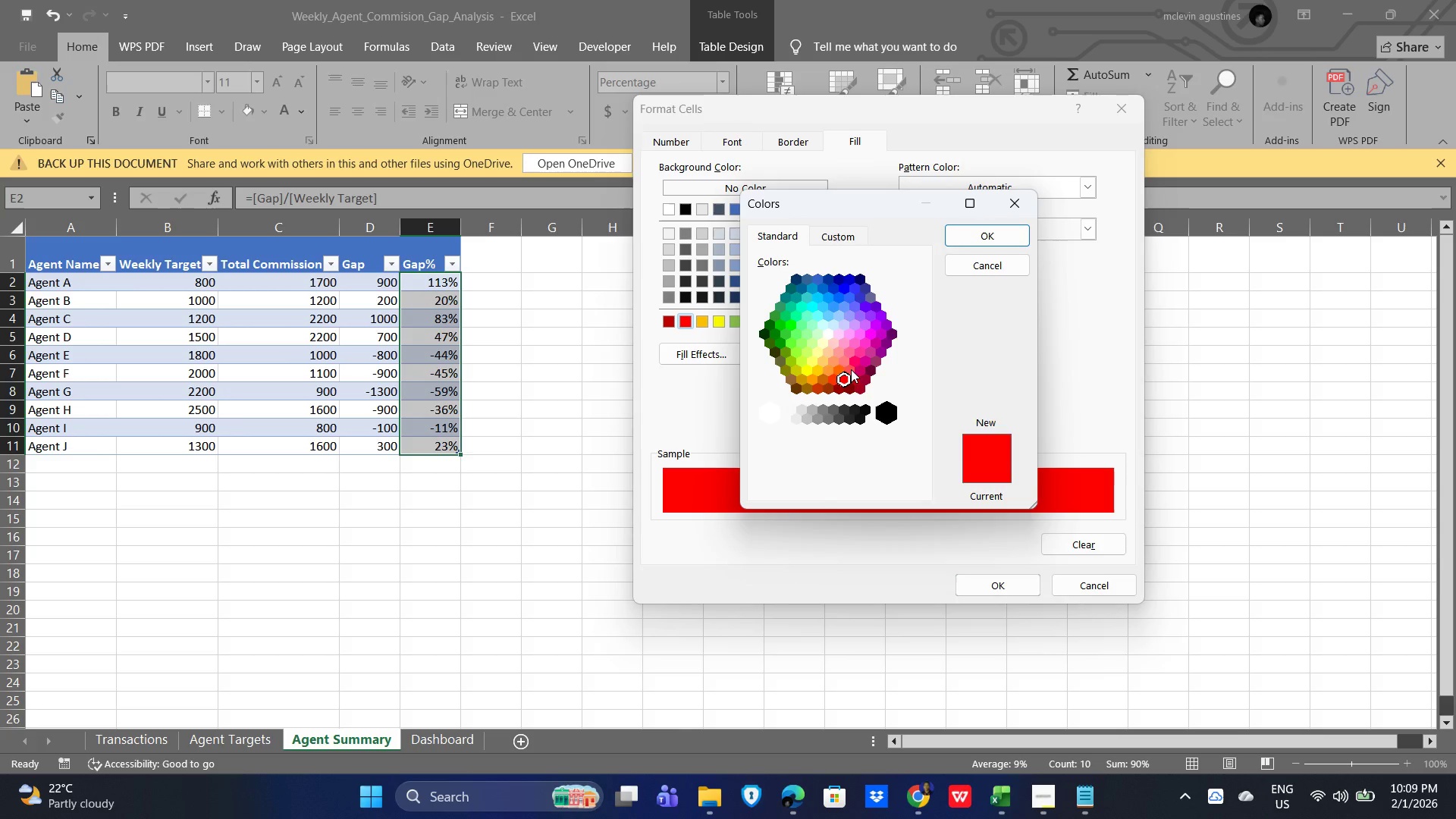 
left_click([851, 369])
 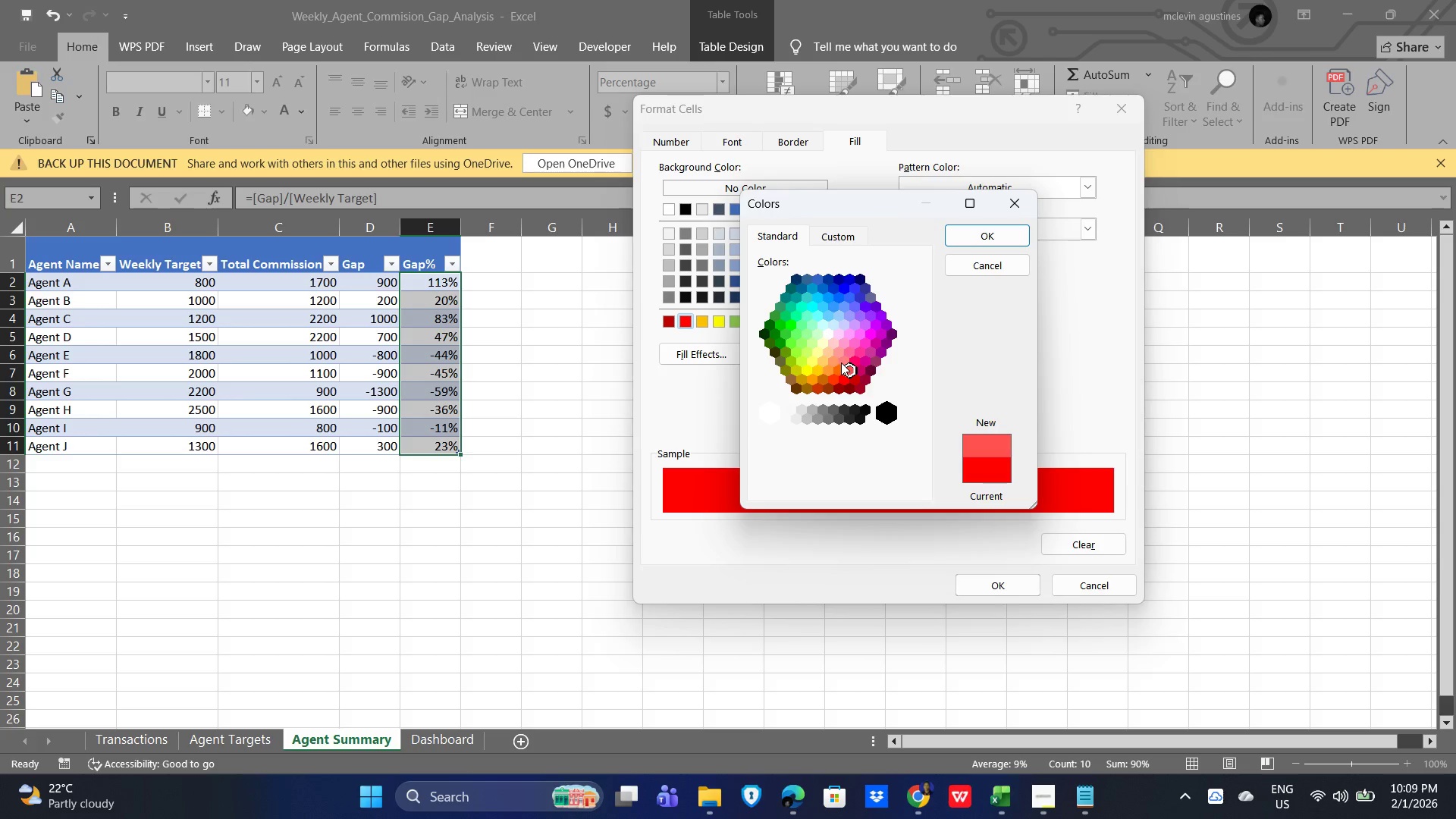 
left_click([841, 362])
 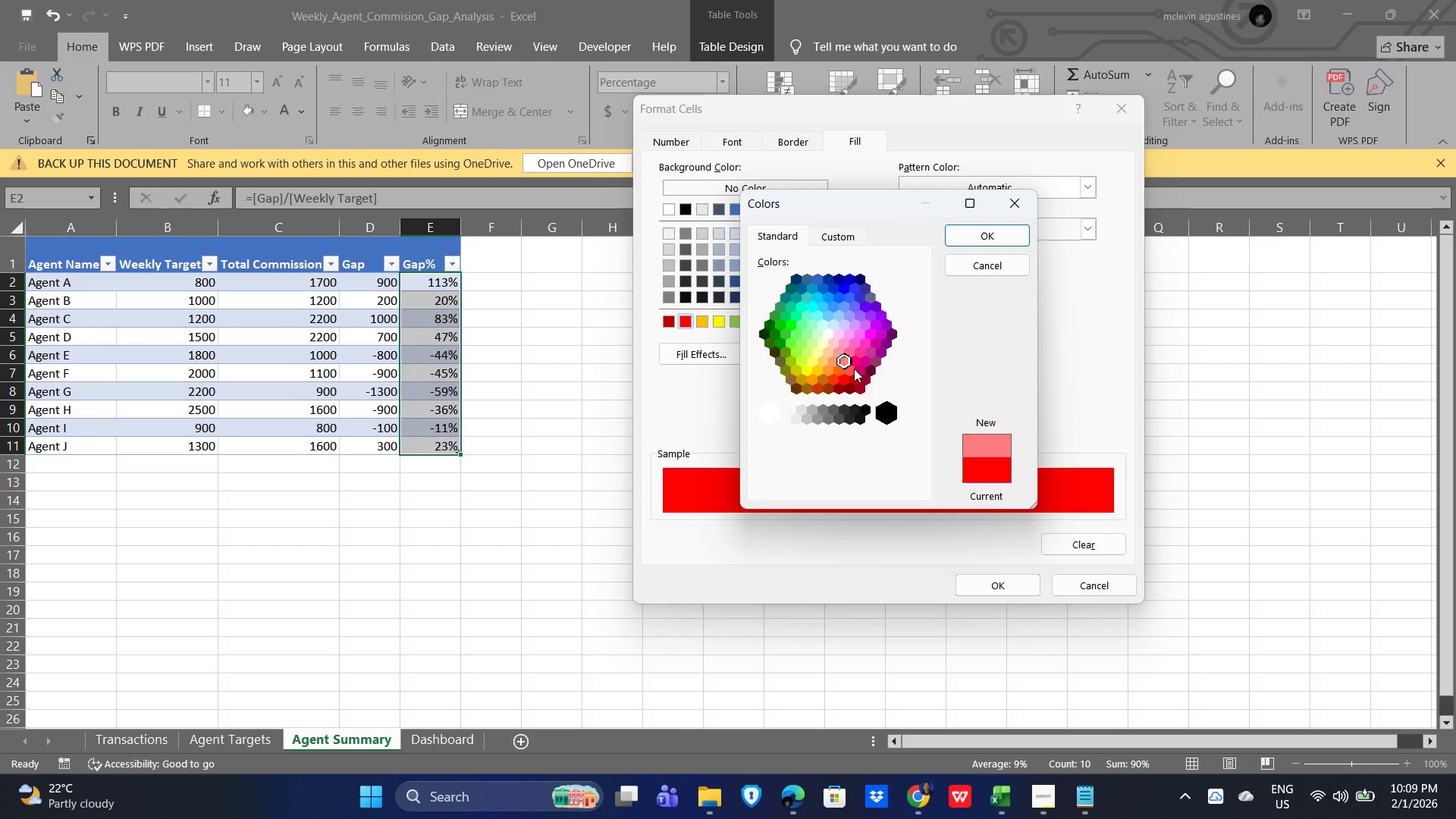 
left_click([853, 370])
 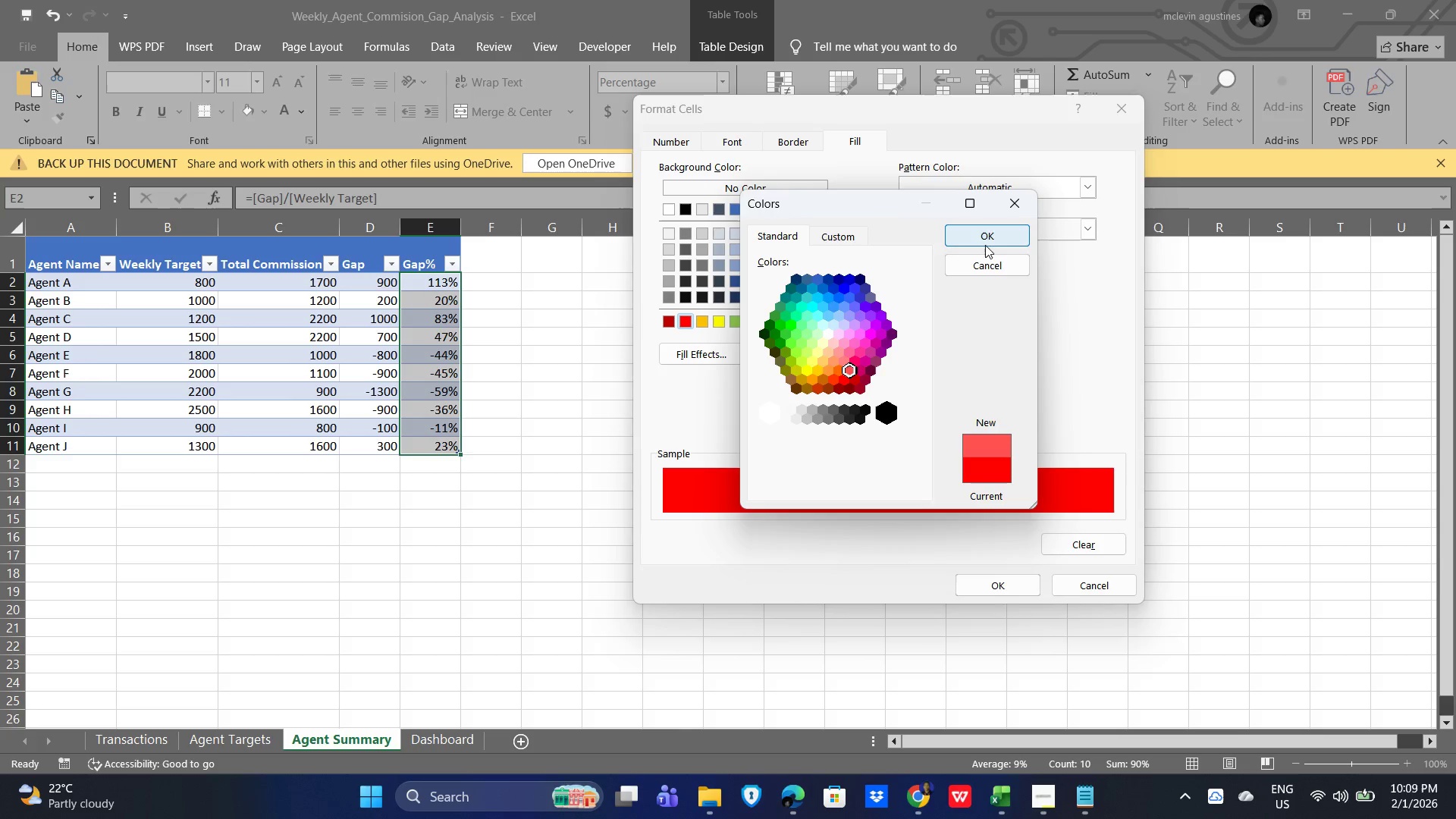 
left_click([985, 233])
 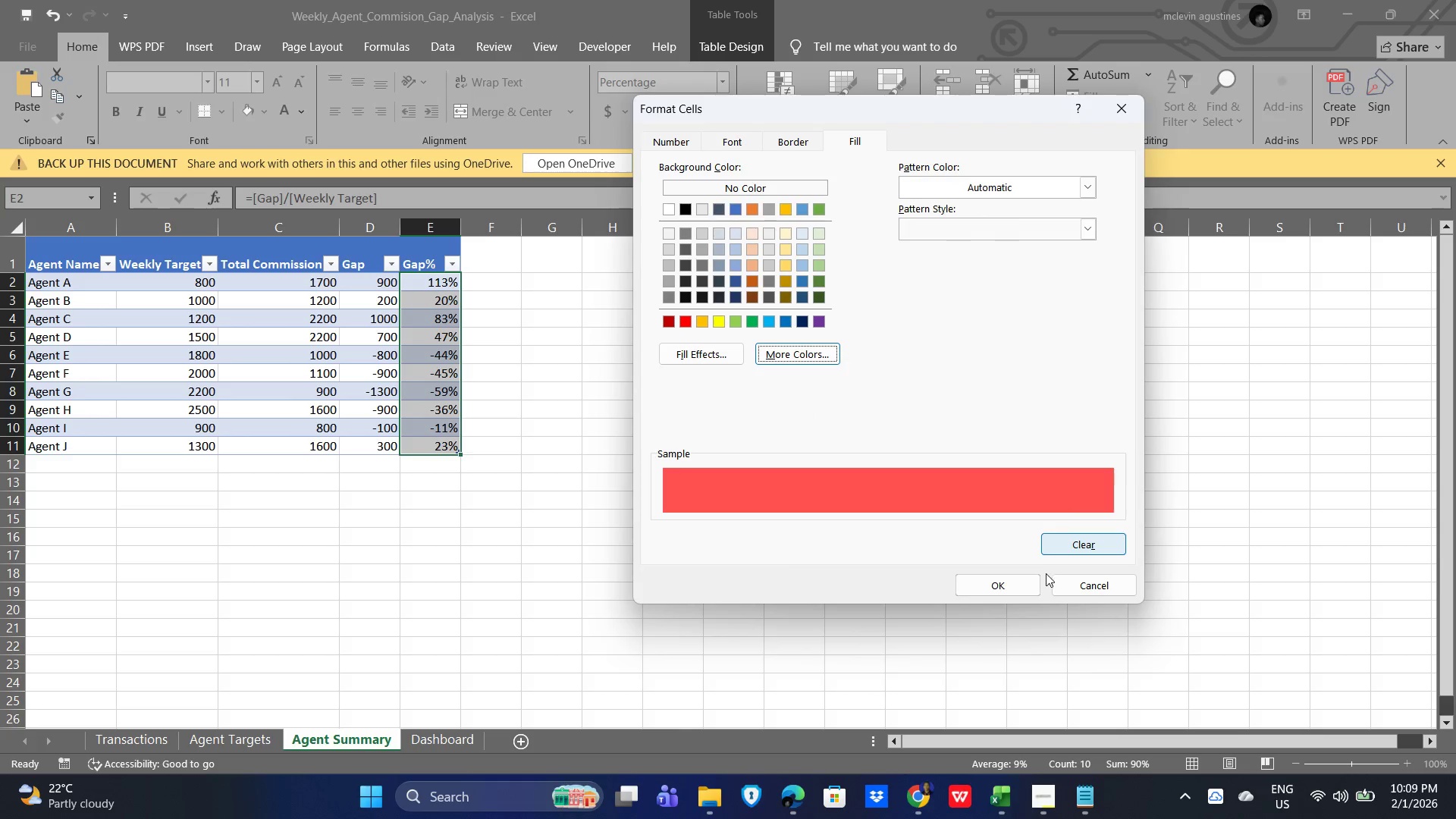 
left_click([1001, 588])
 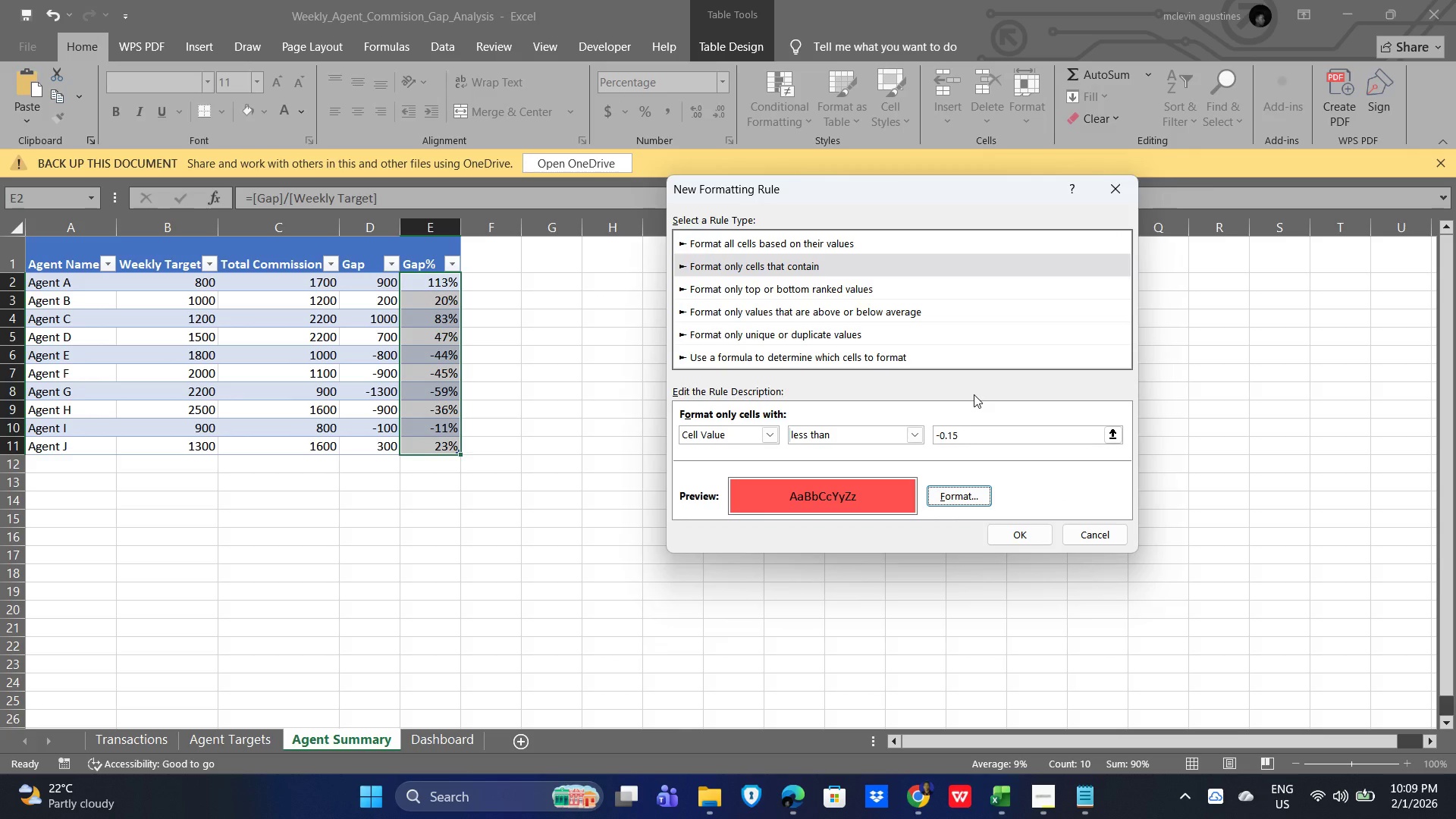 
wait(9.14)
 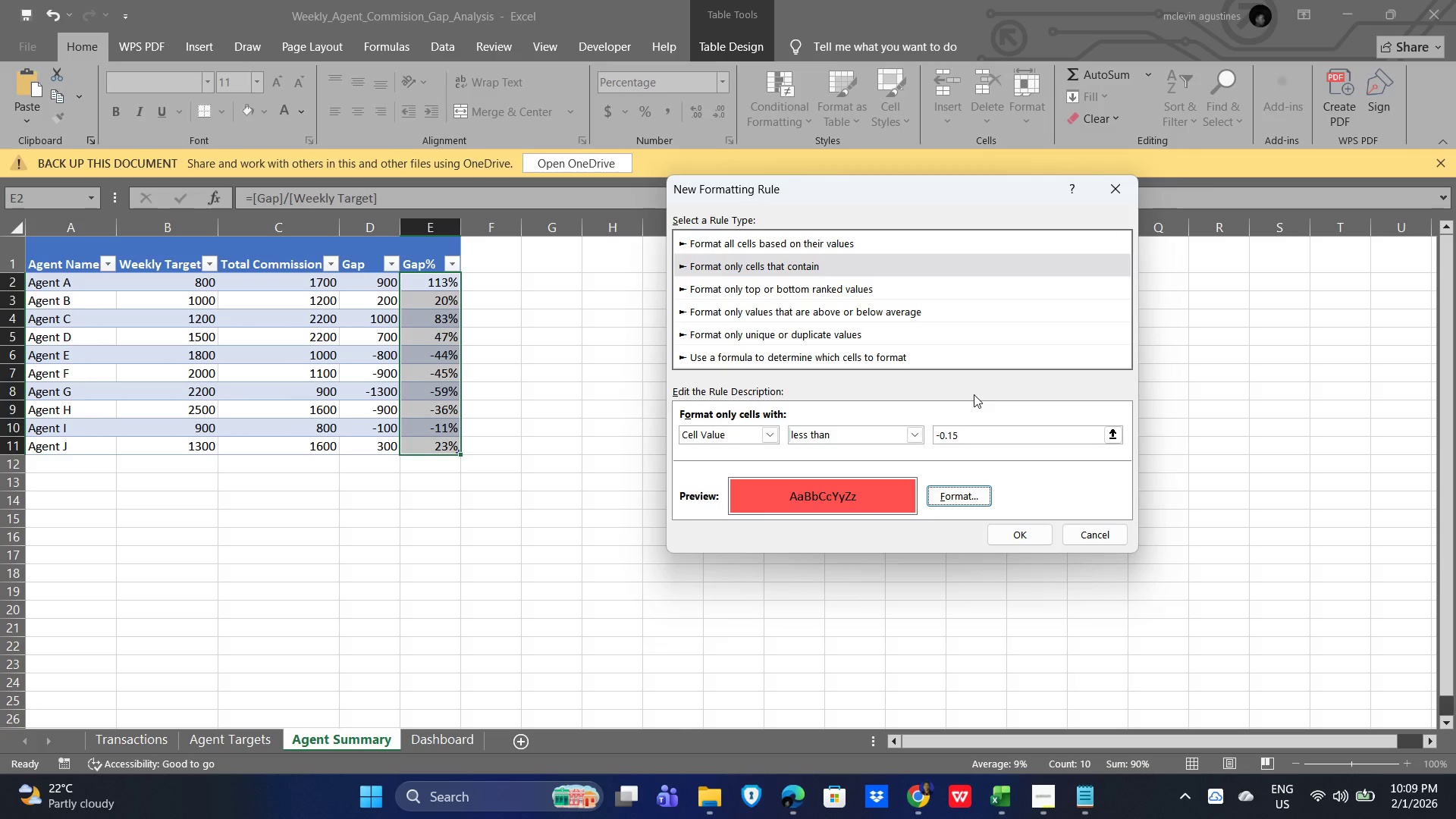 
left_click([979, 501])
 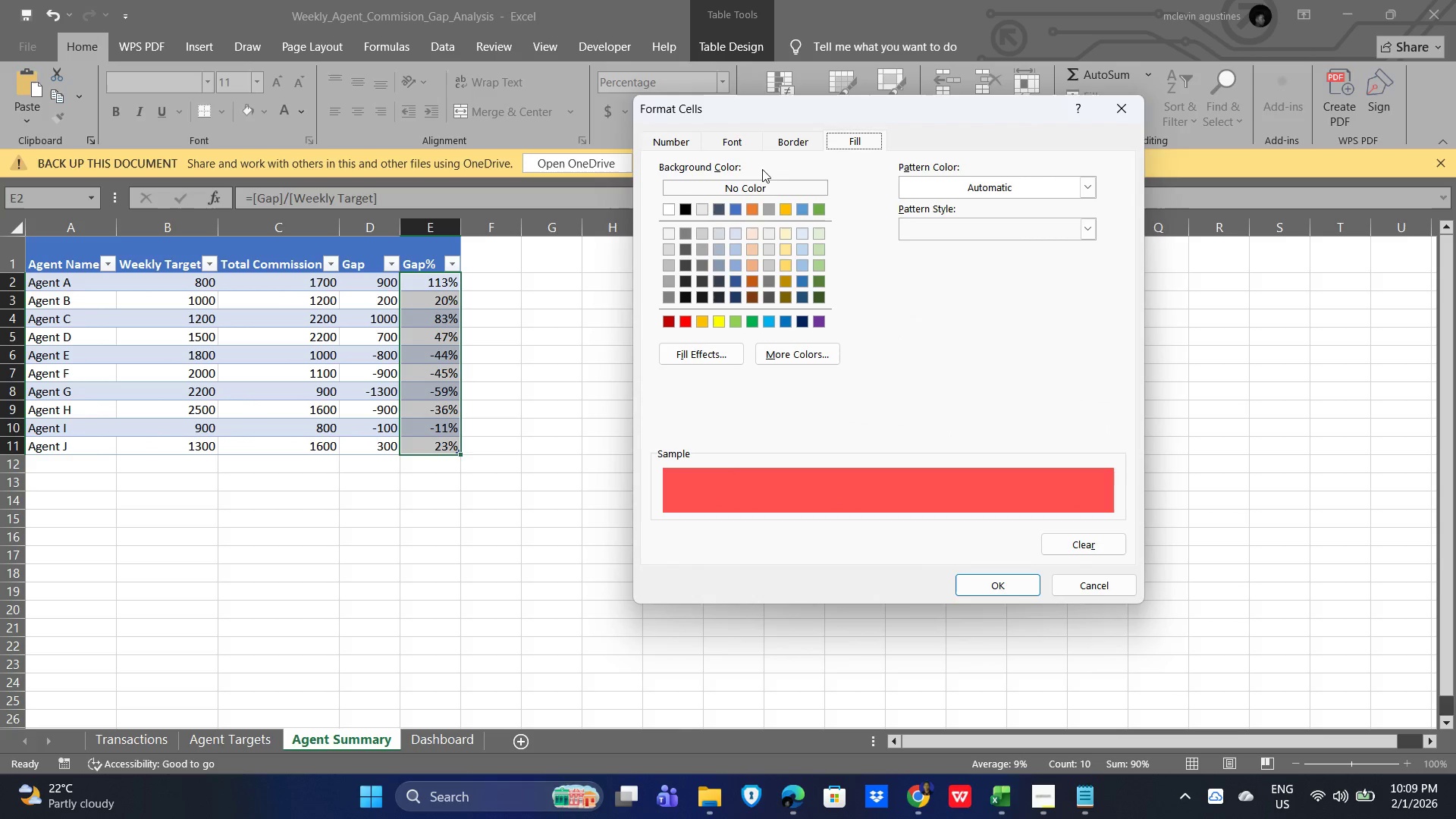 
wait(8.08)
 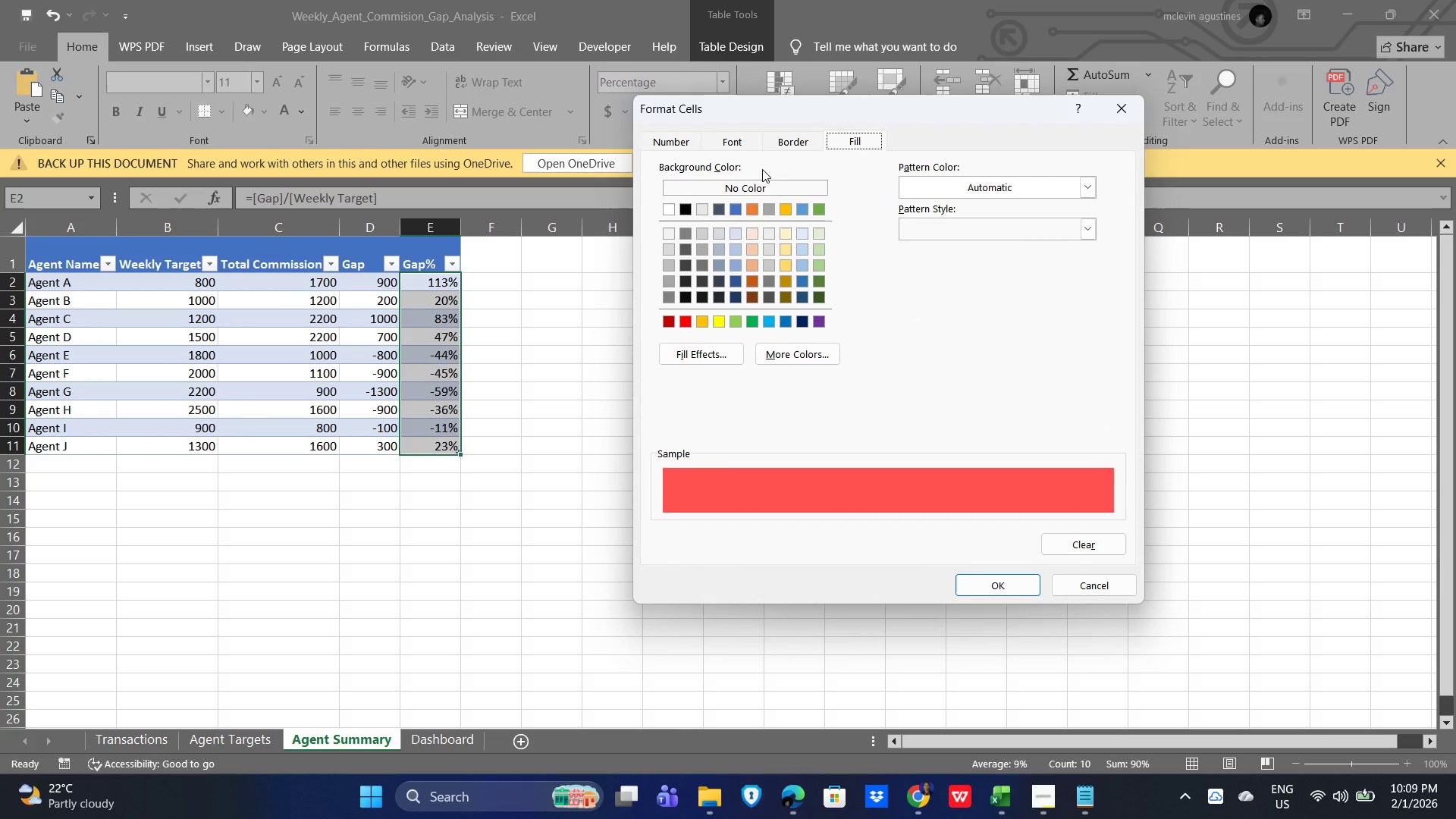 
left_click([984, 305])
 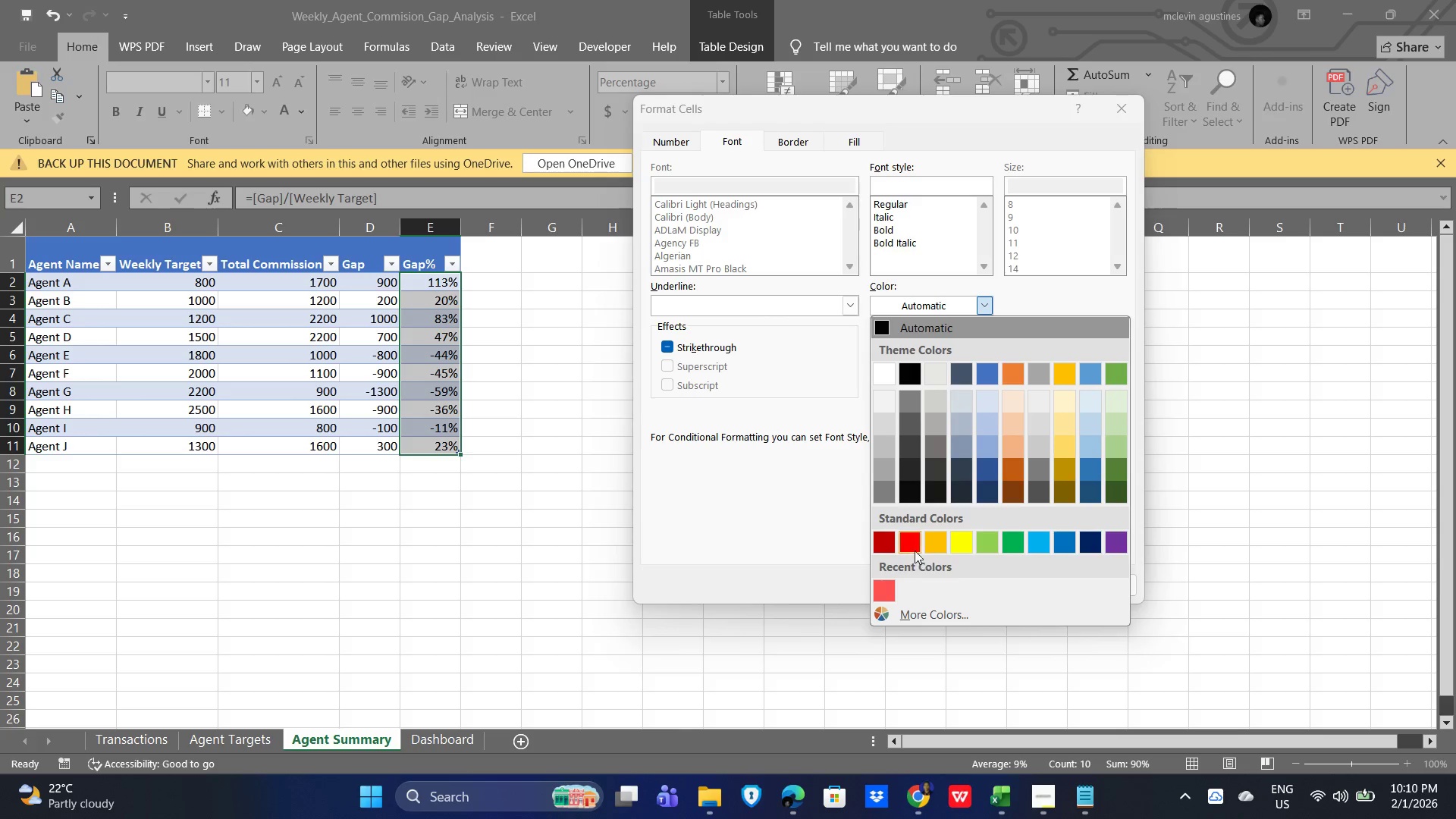 
left_click([912, 545])
 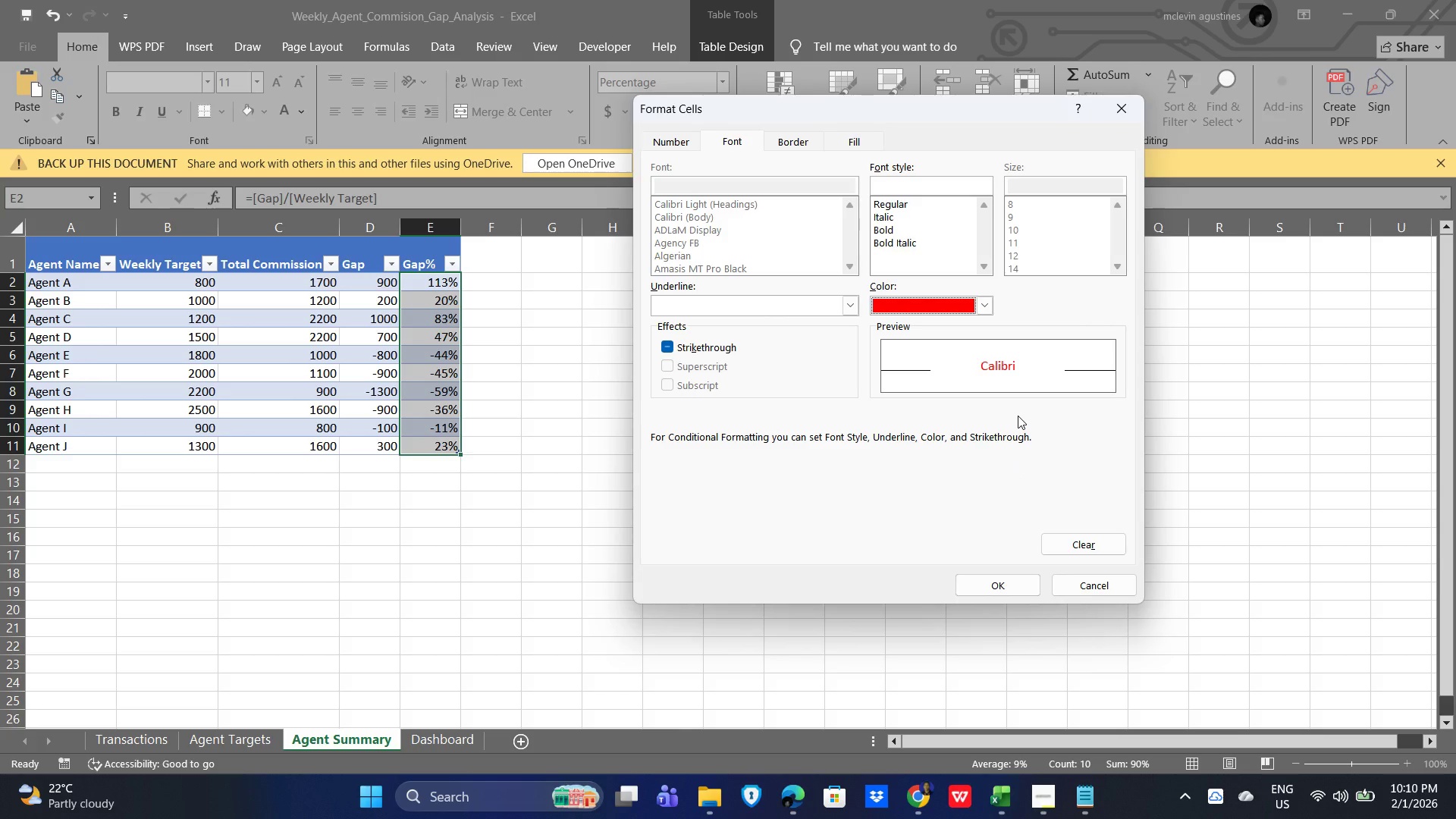 
wait(11.05)
 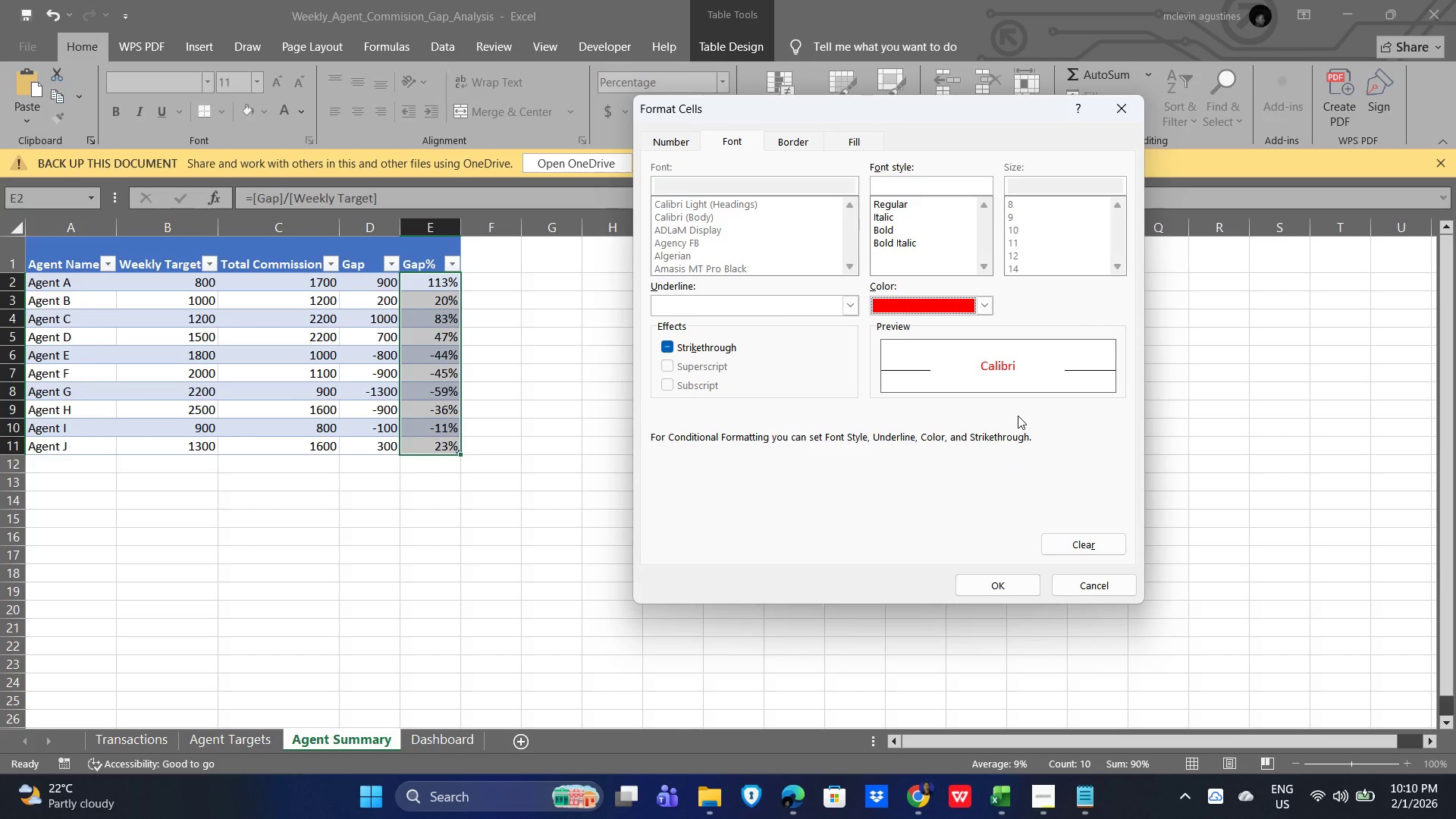 
left_click([853, 142])
 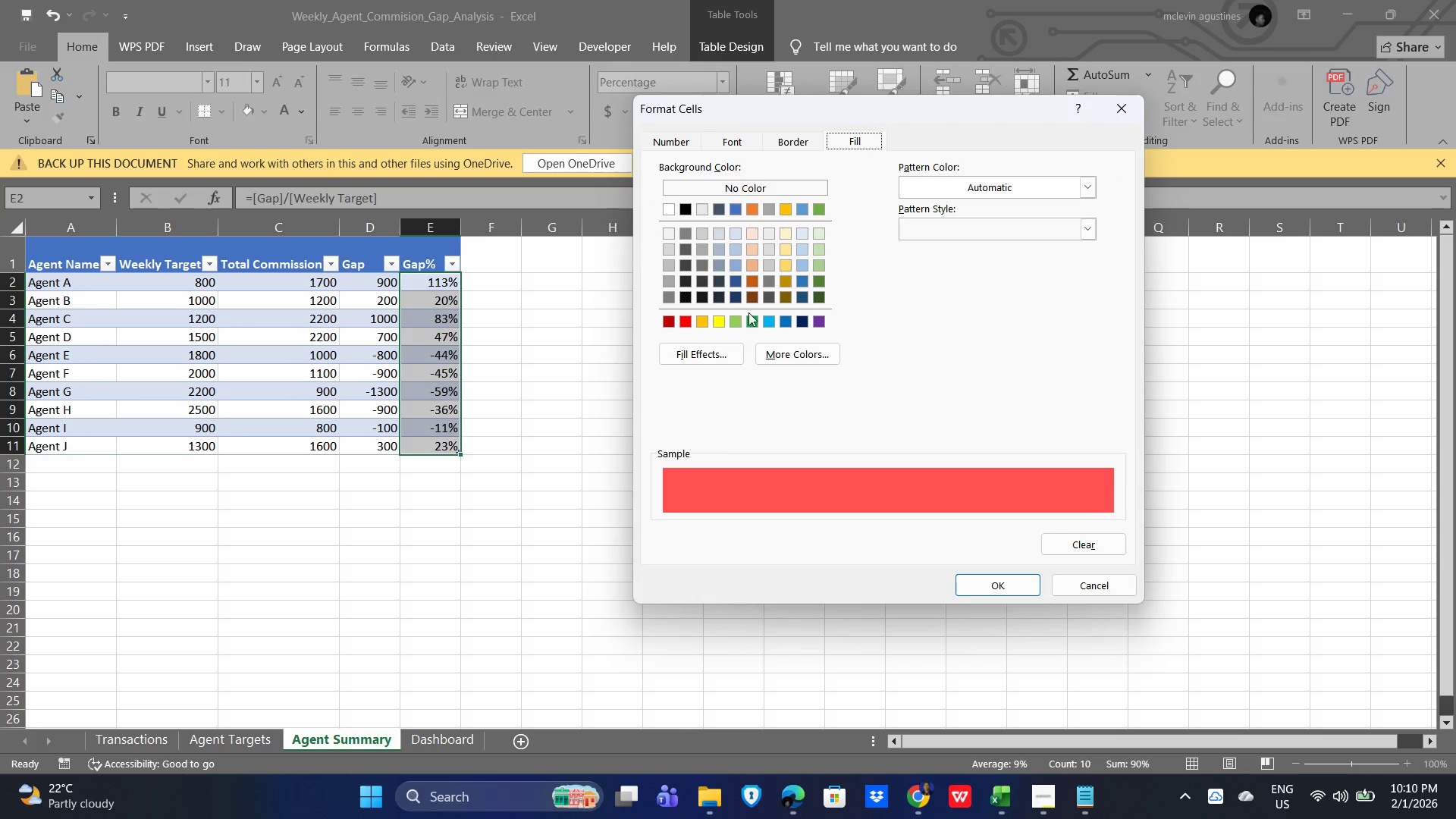 
left_click([782, 356])
 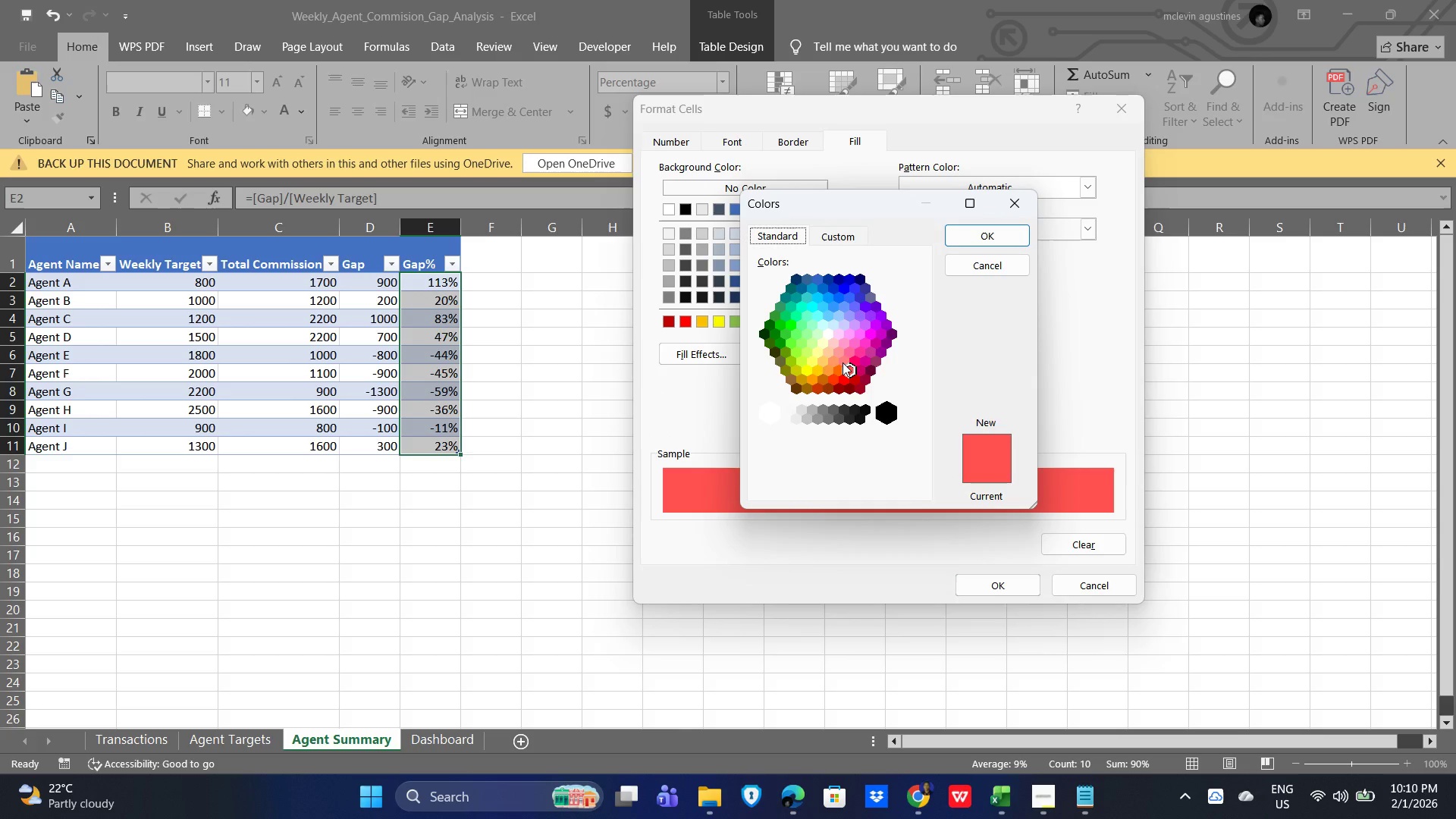 
left_click([842, 361])
 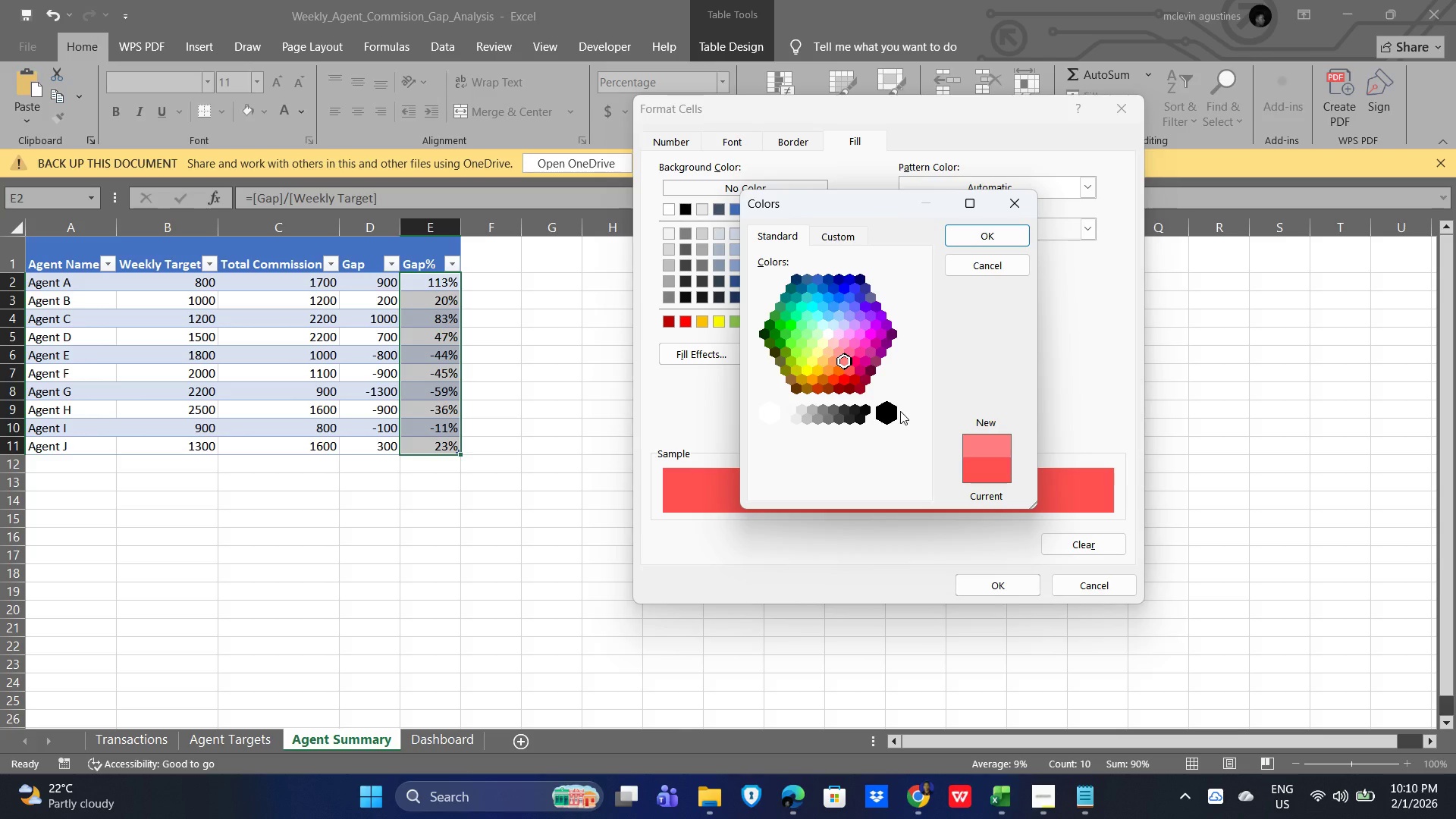 
wait(7.78)
 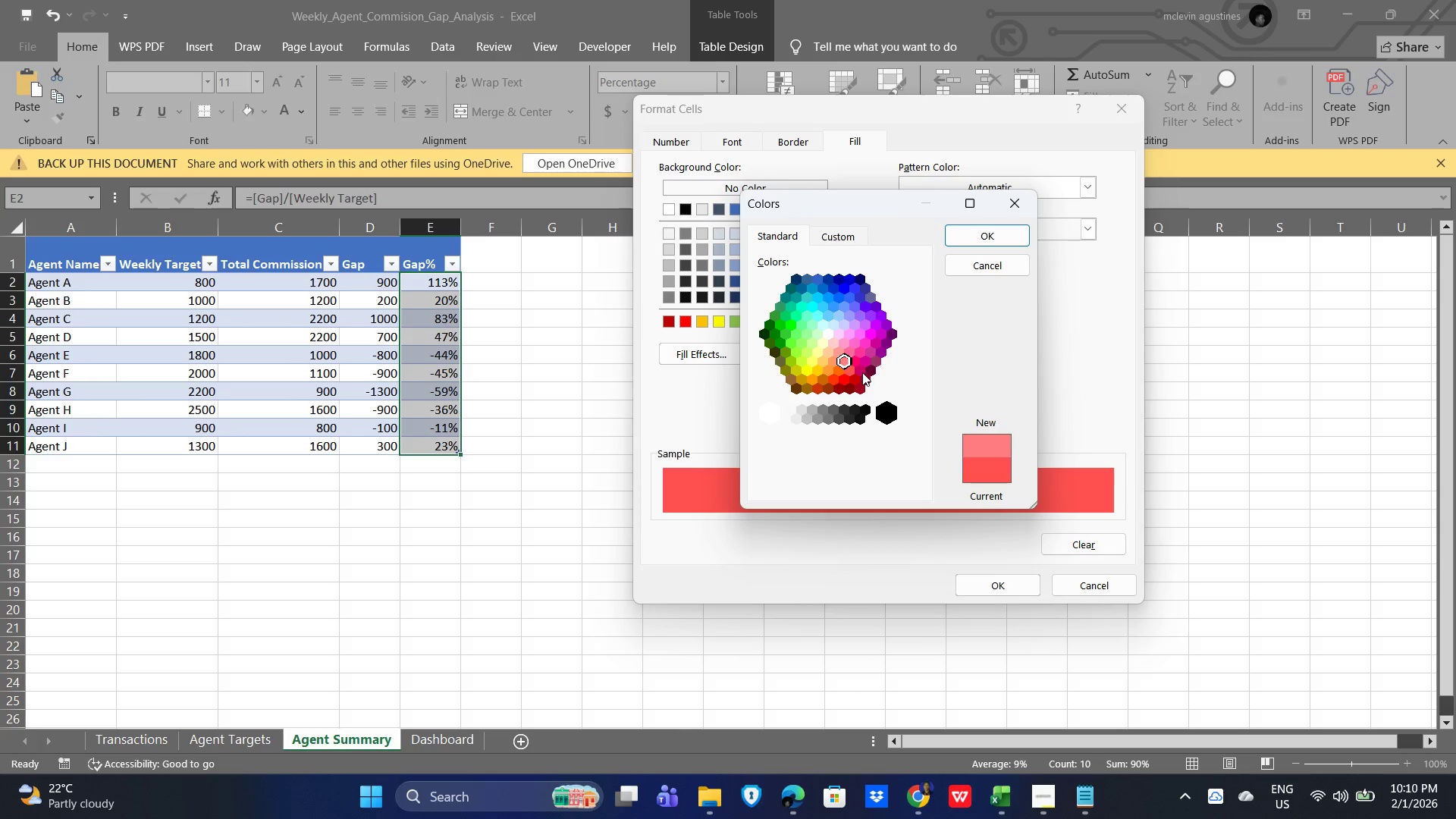 
left_click([981, 243])
 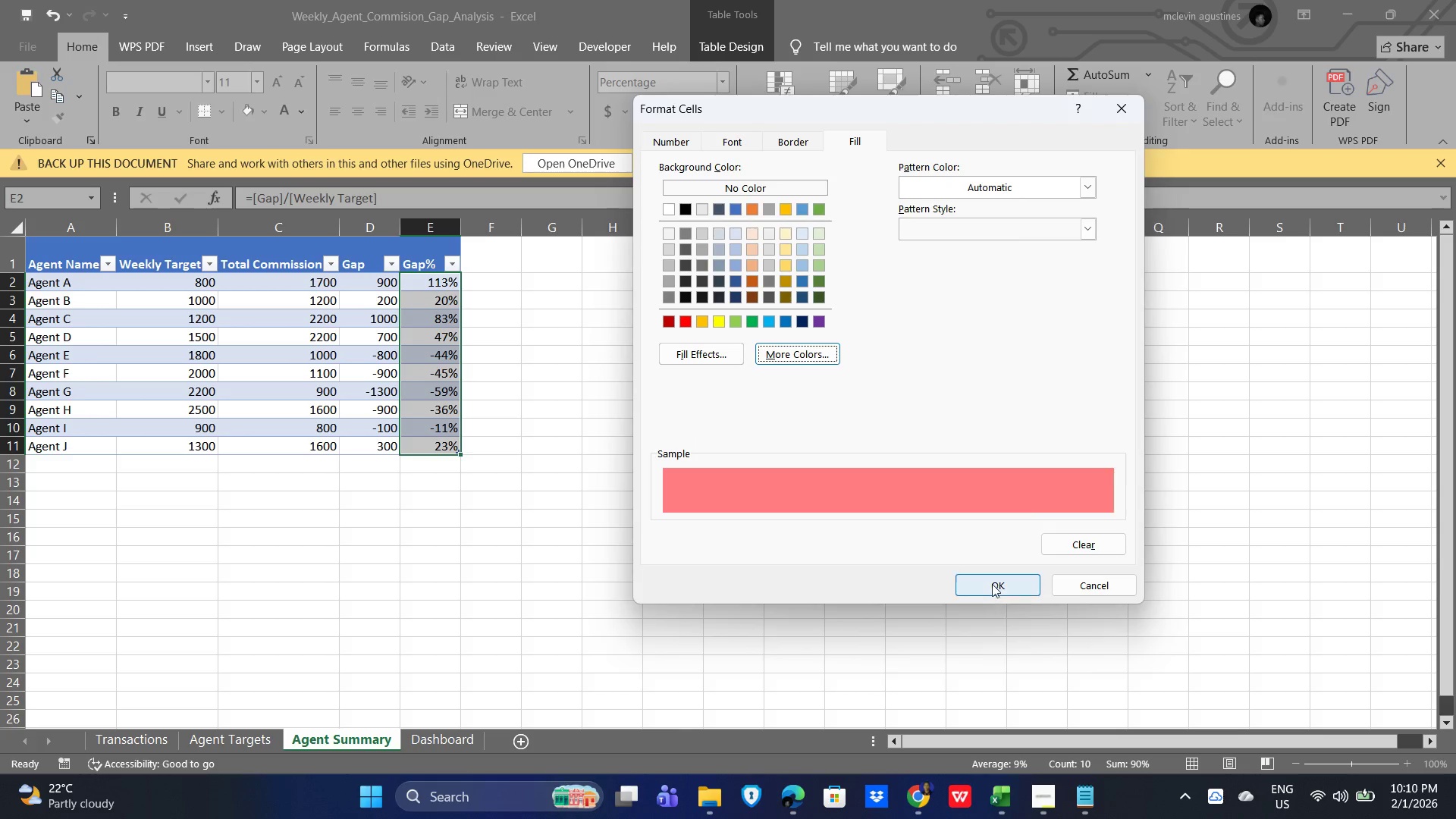 
left_click([992, 582])
 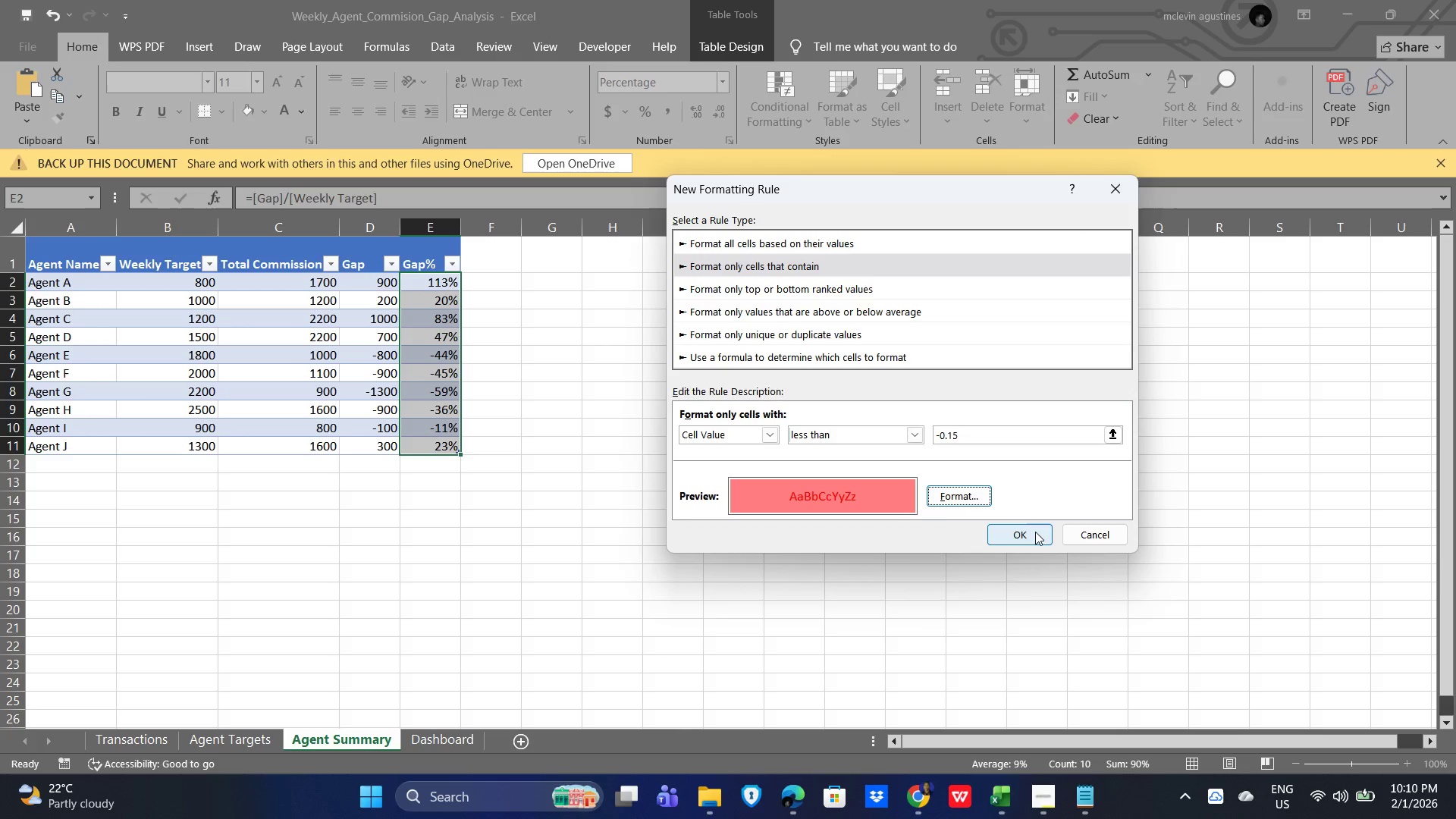 
left_click([1035, 531])
 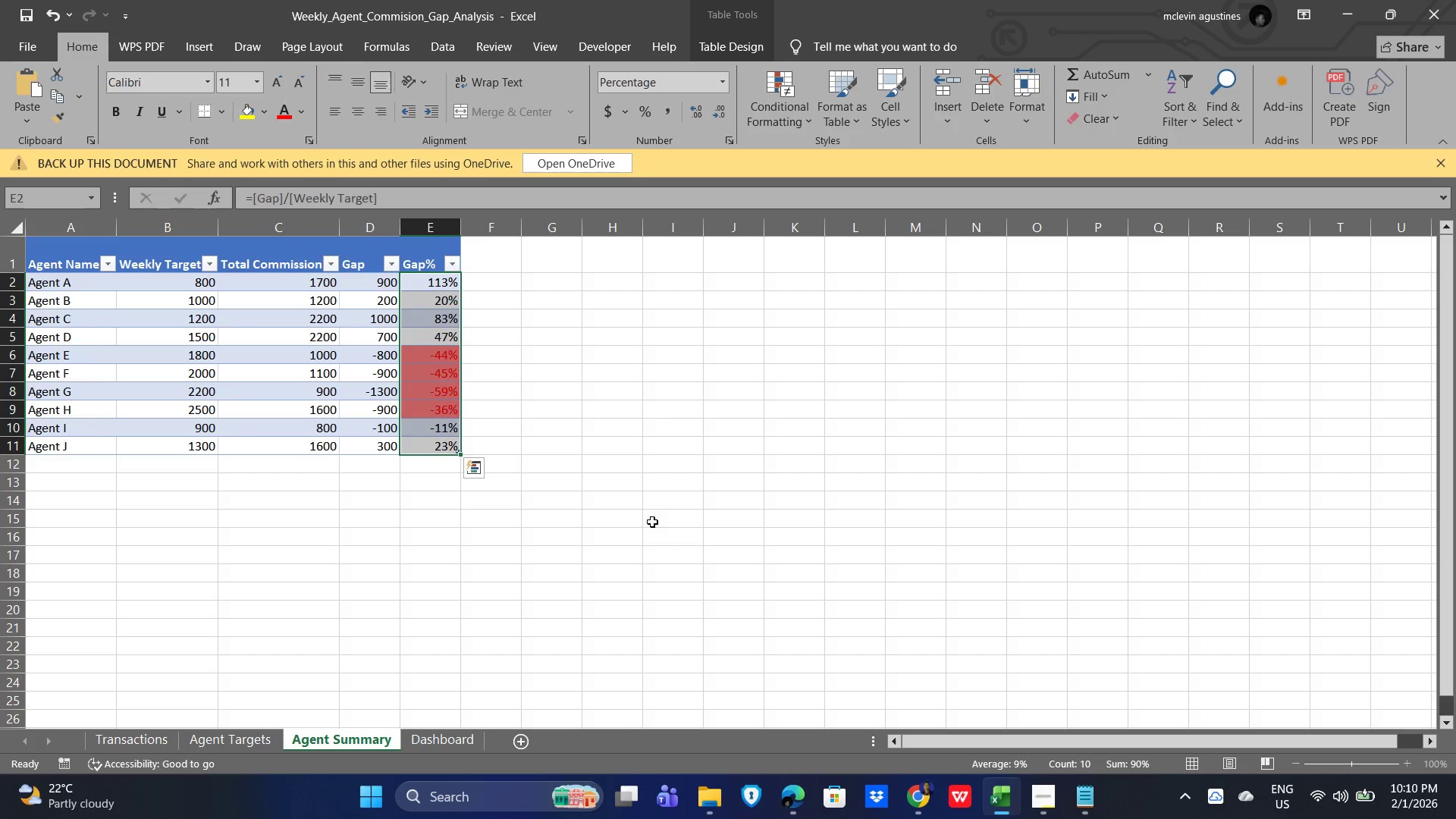 
left_click([526, 444])
 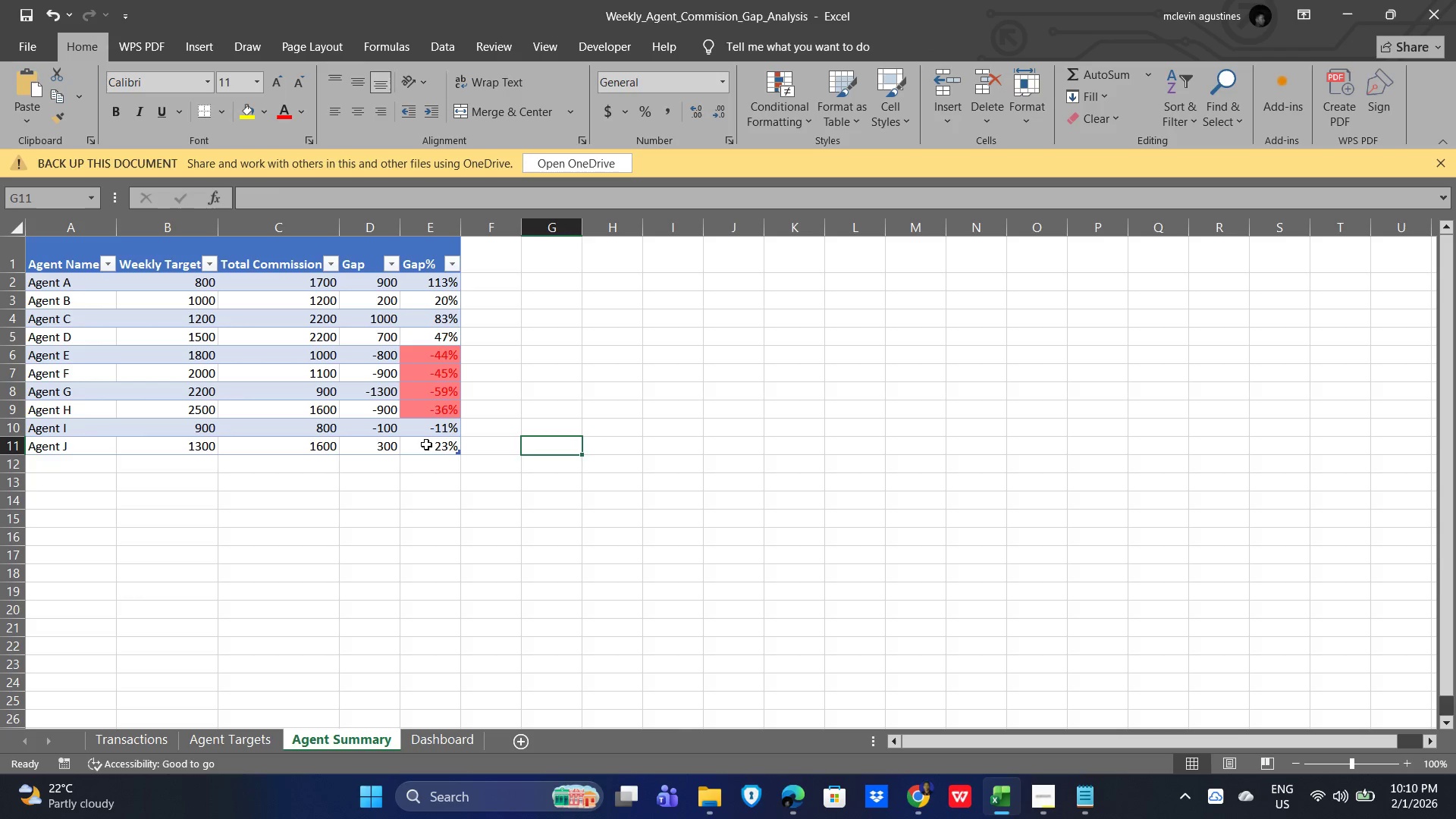 
left_click([427, 430])
 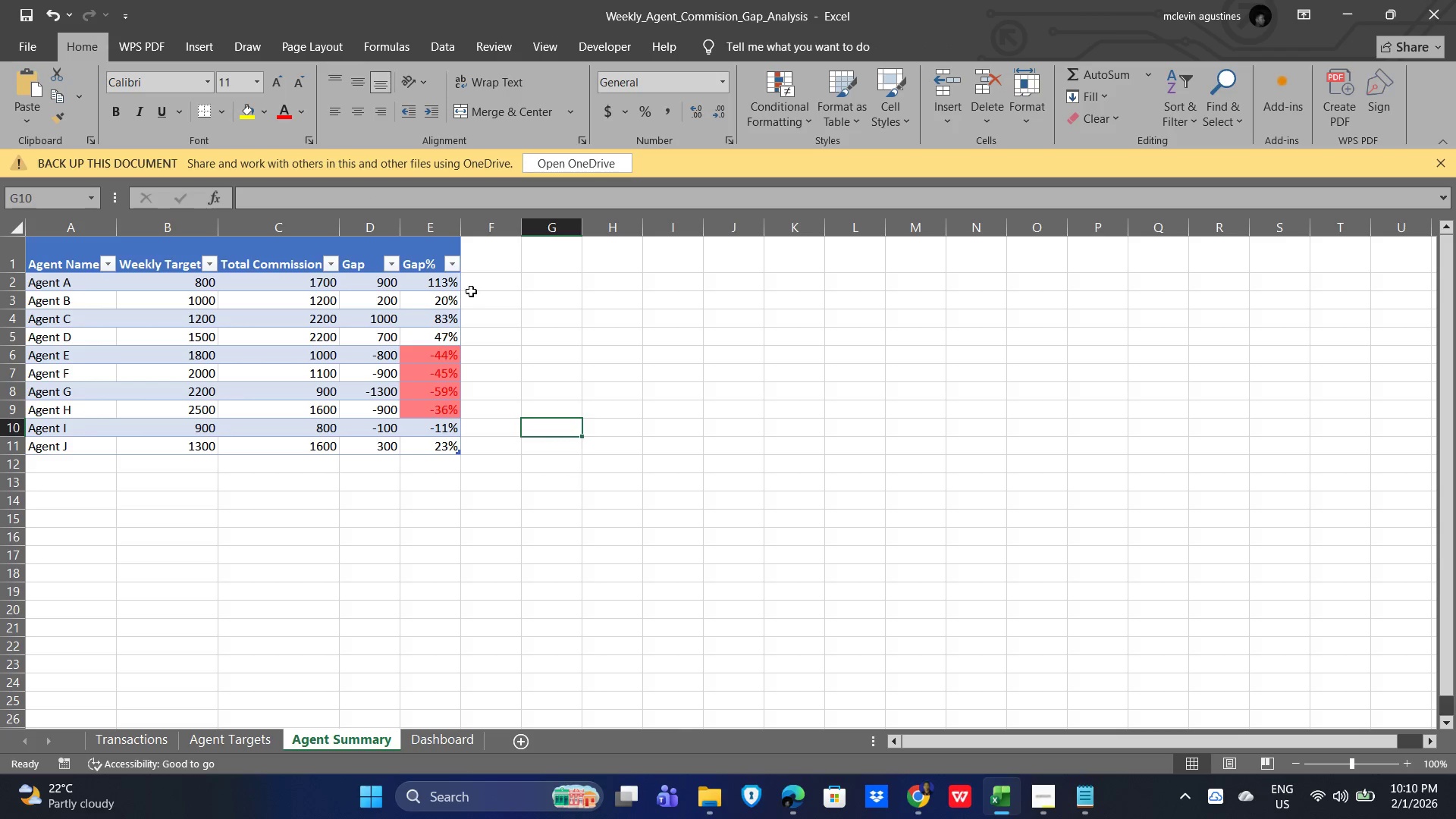 
left_click_drag(start_coordinate=[444, 284], to_coordinate=[428, 450])
 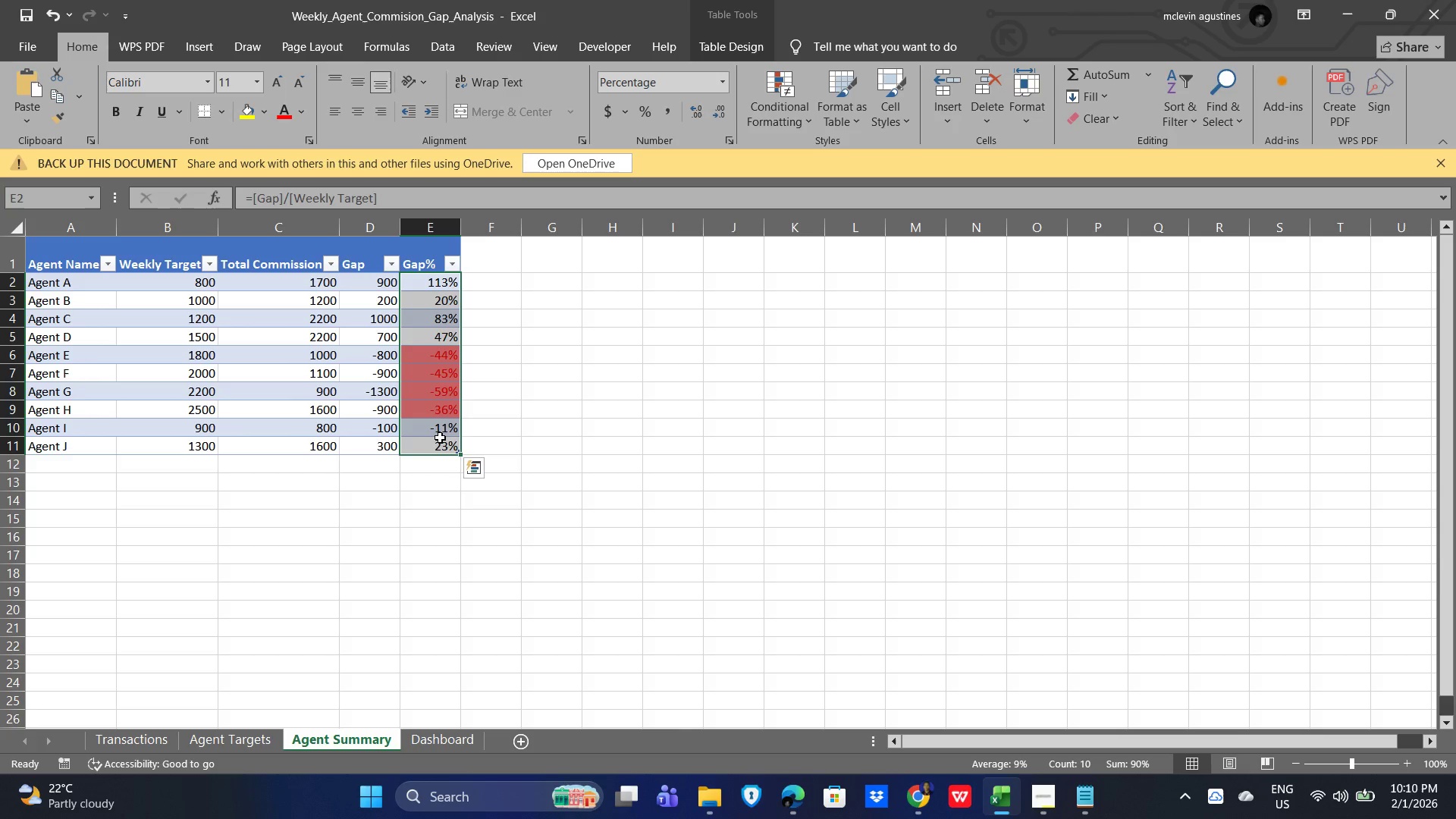 
left_click([617, 436])
 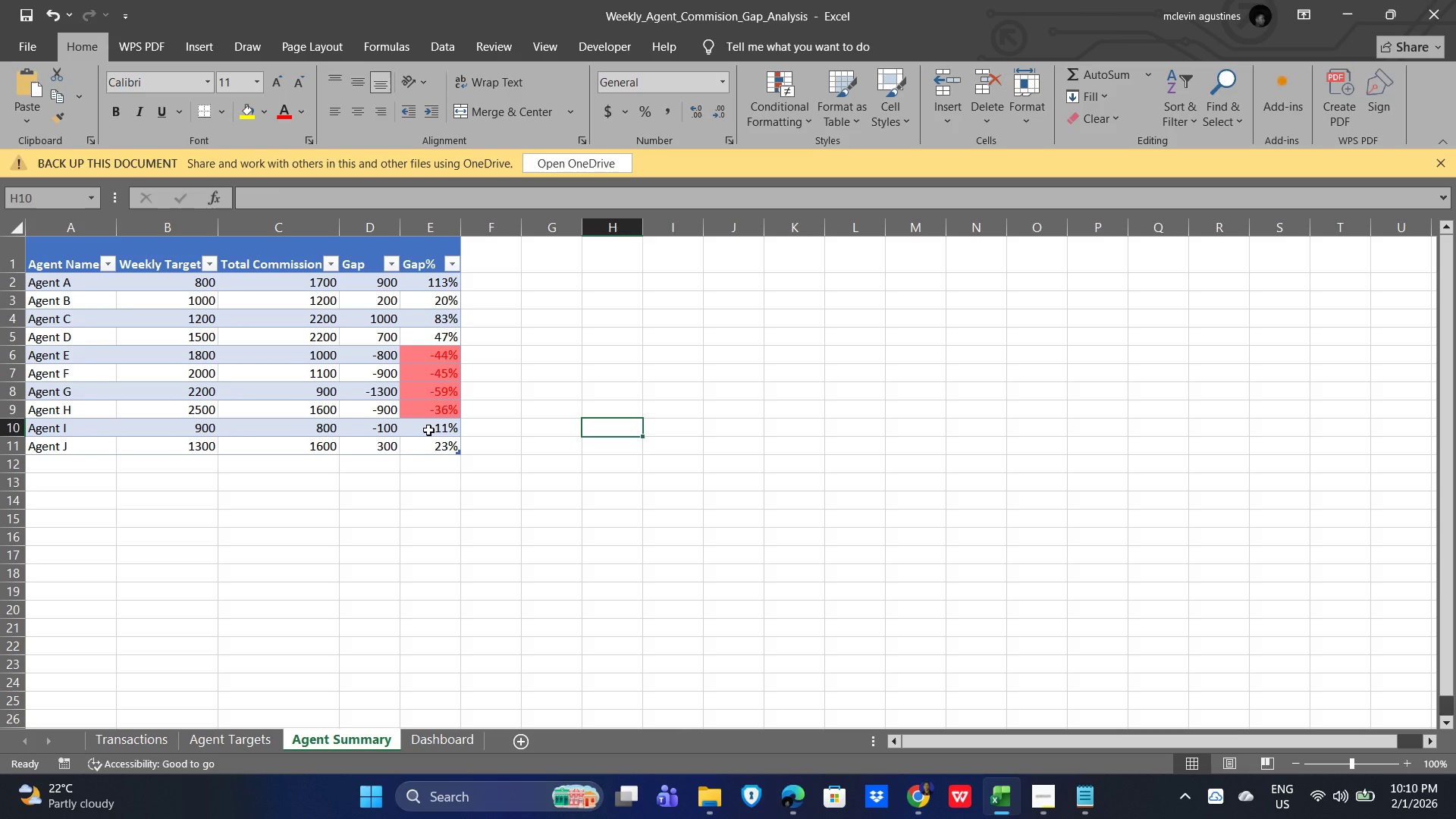 
left_click([428, 430])
 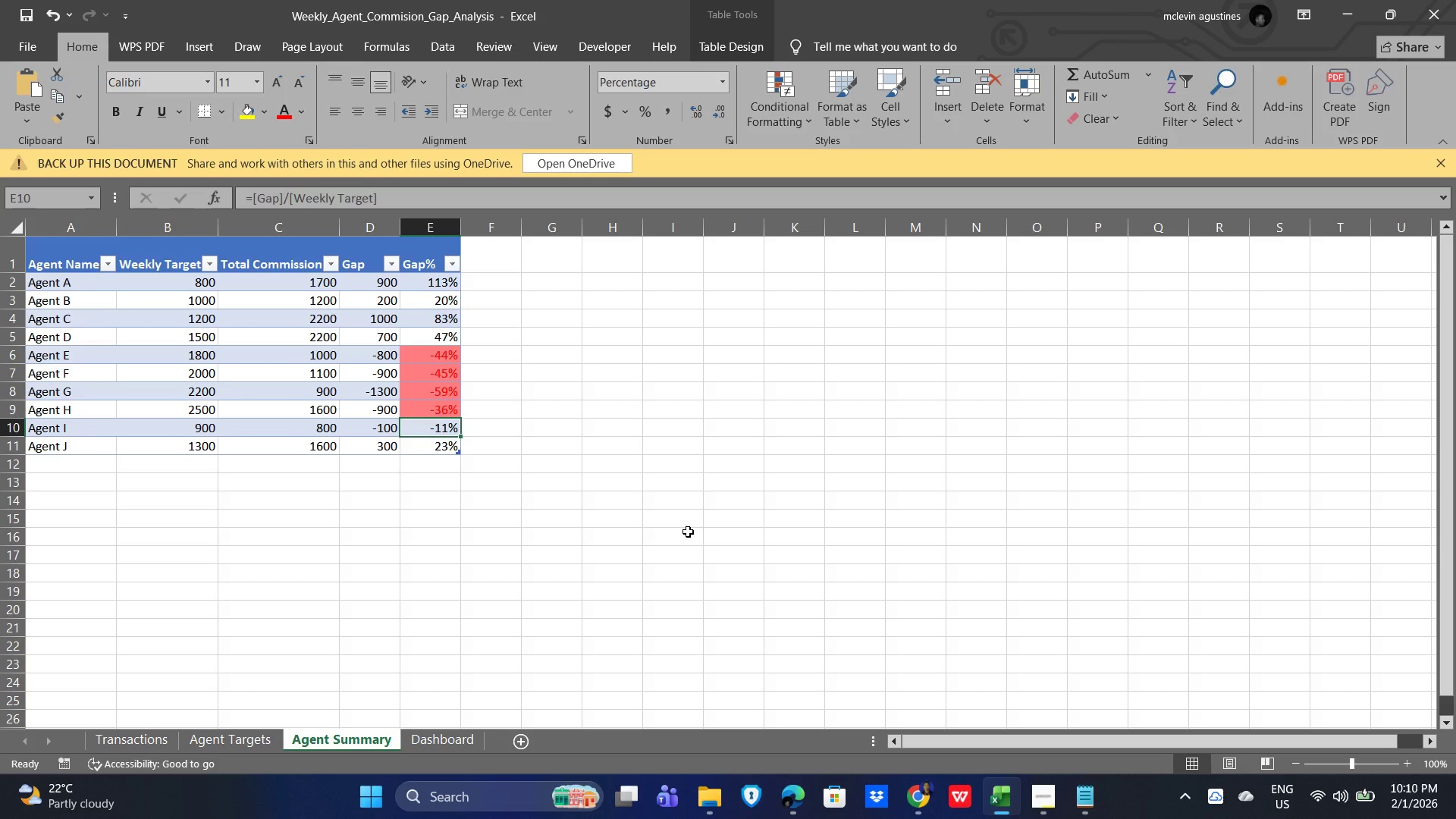 
wait(12.63)
 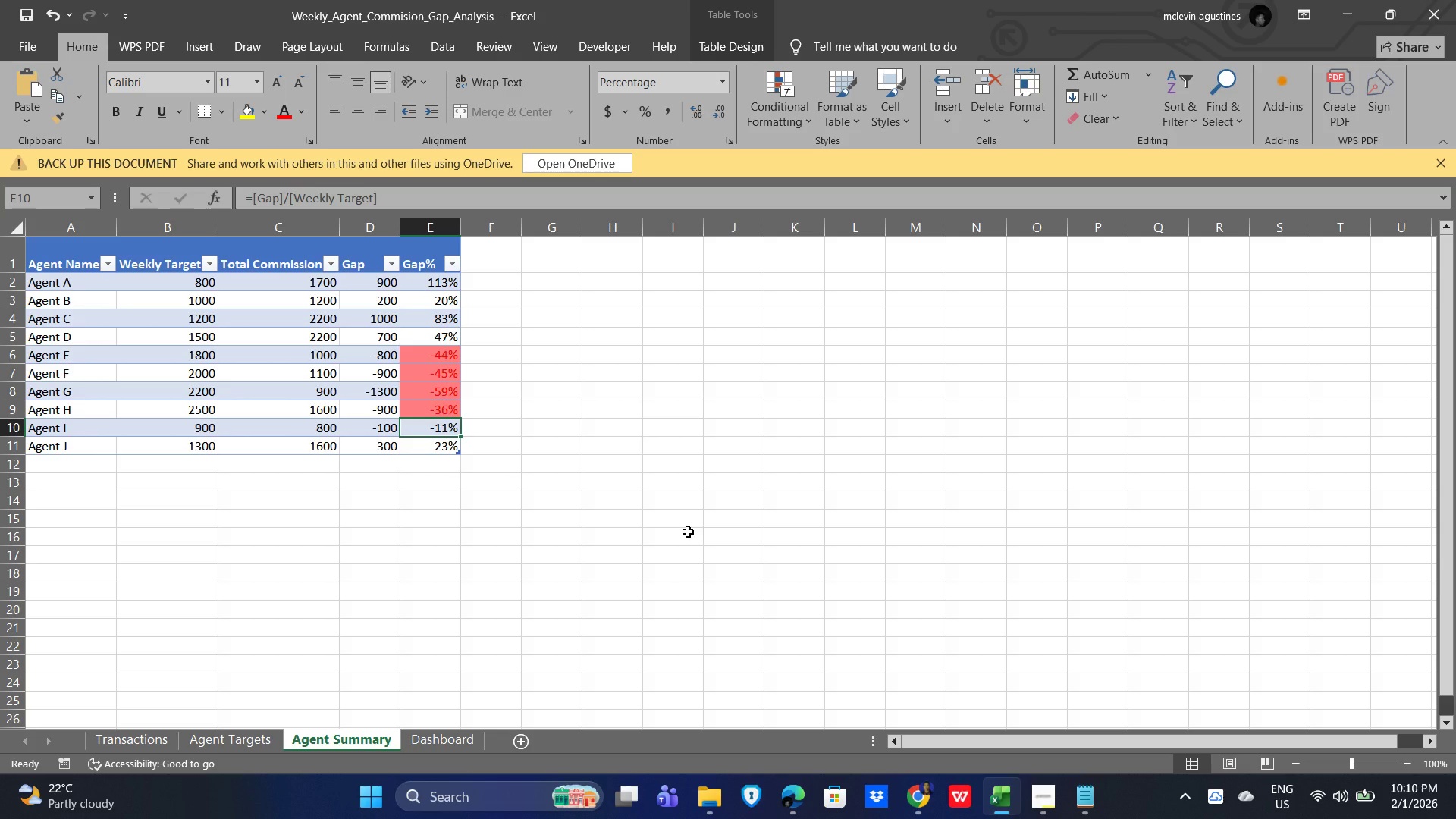 
mouse_move([1050, 777])
 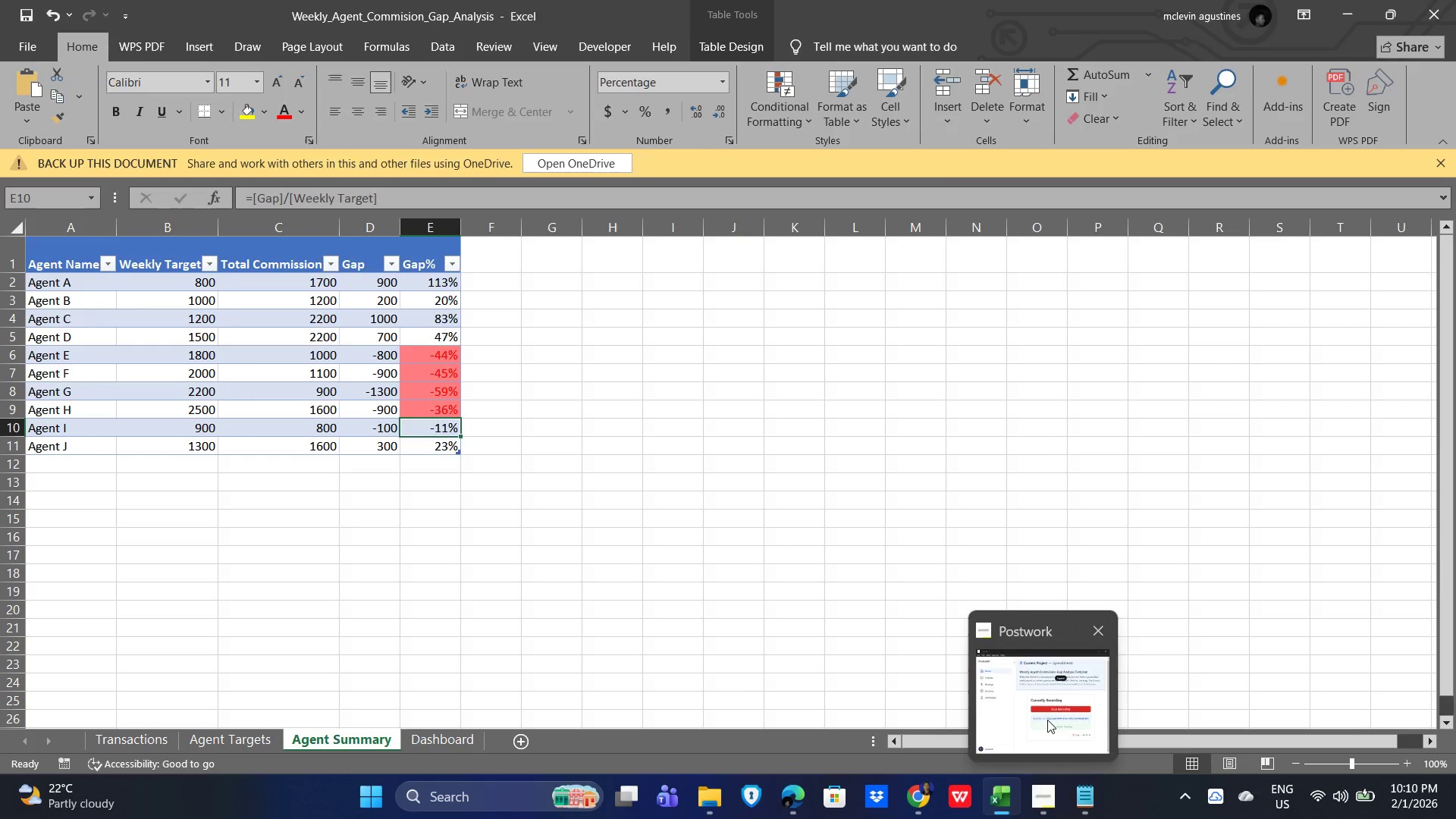 
left_click([1047, 719])